 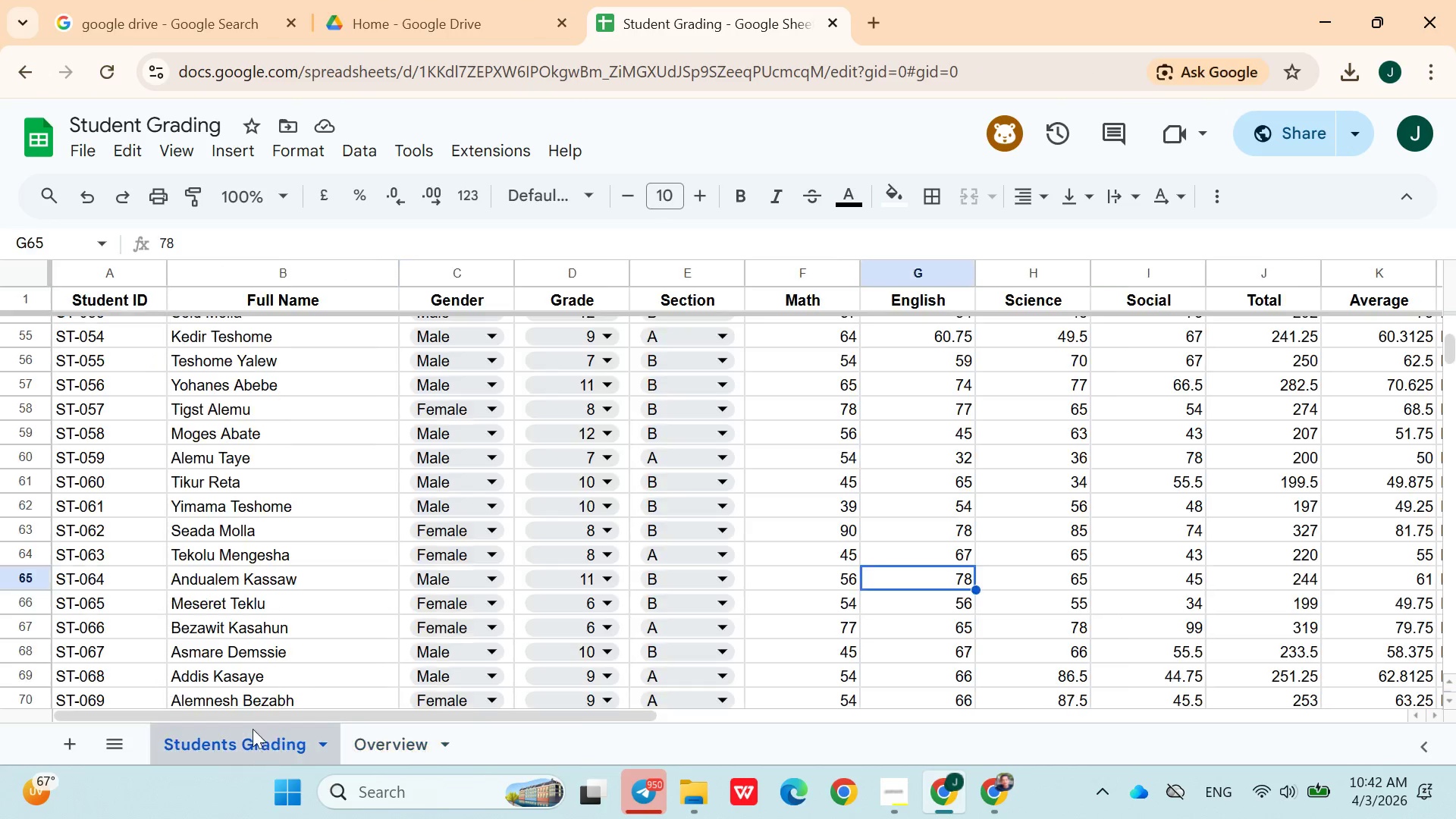 
scroll: coordinate [307, 557], scroll_direction: down, amount: 36.0
 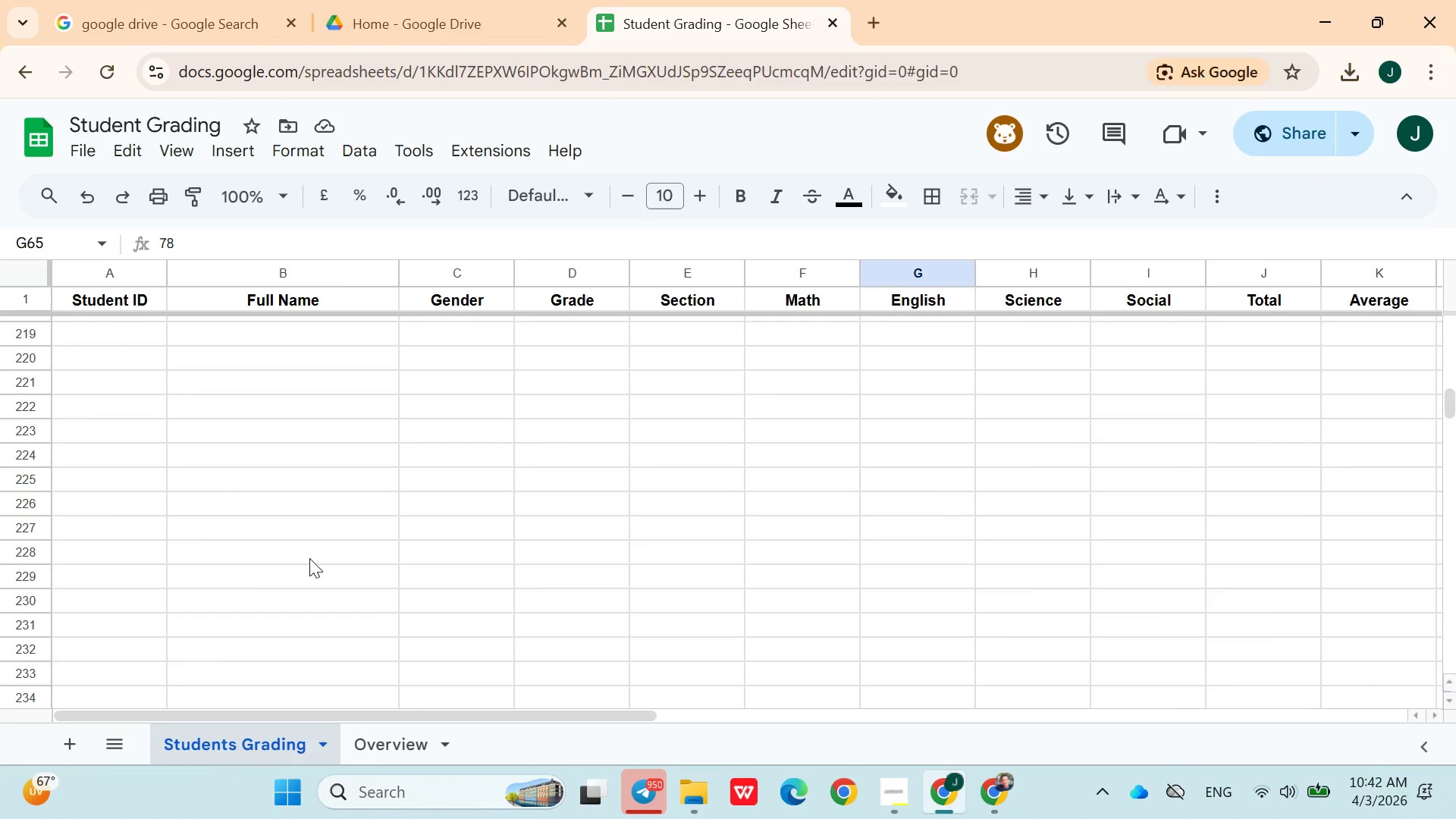 
scroll: coordinate [187, 458], scroll_direction: up, amount: 4.0
 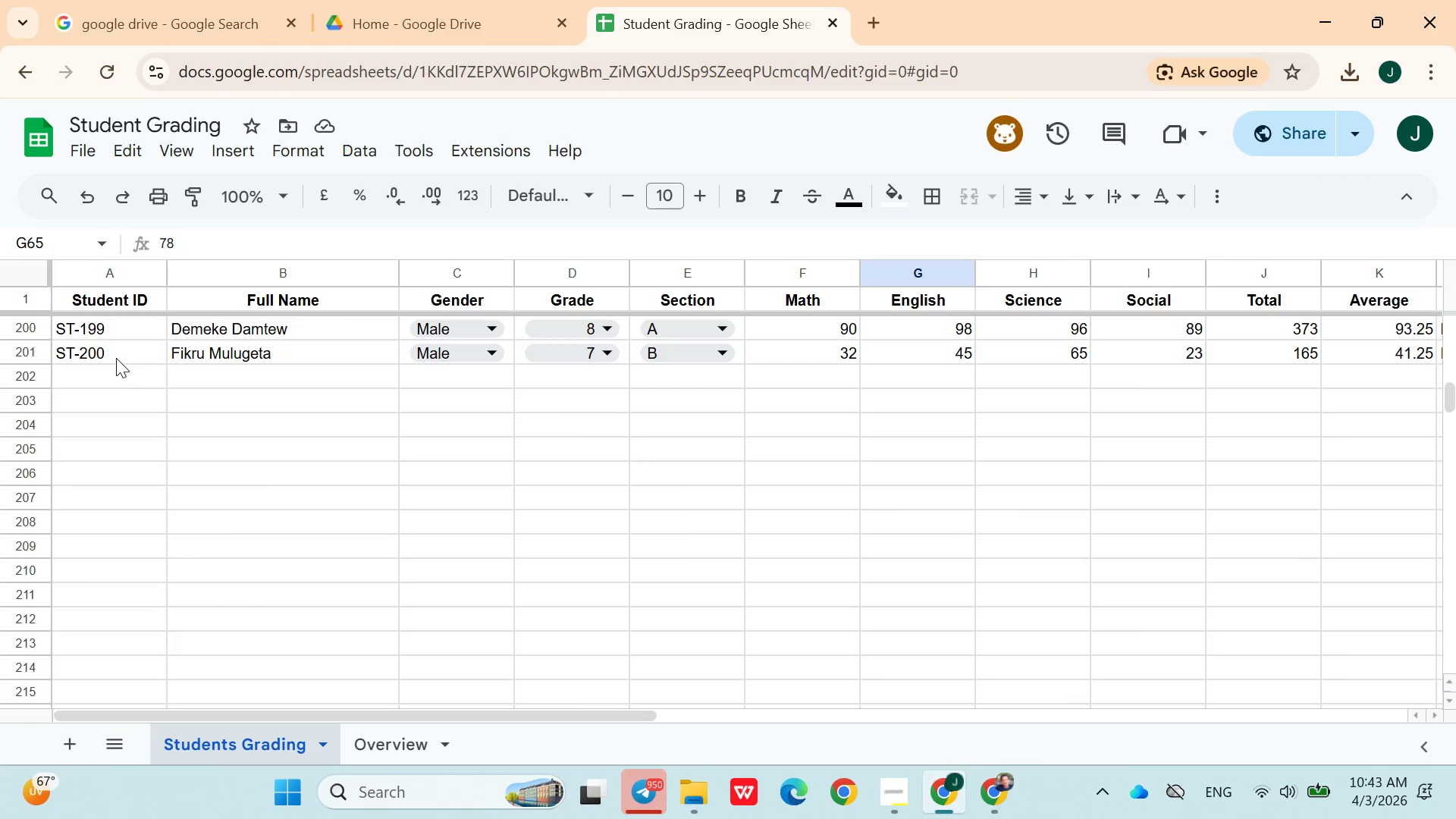 
left_click([116, 358])
 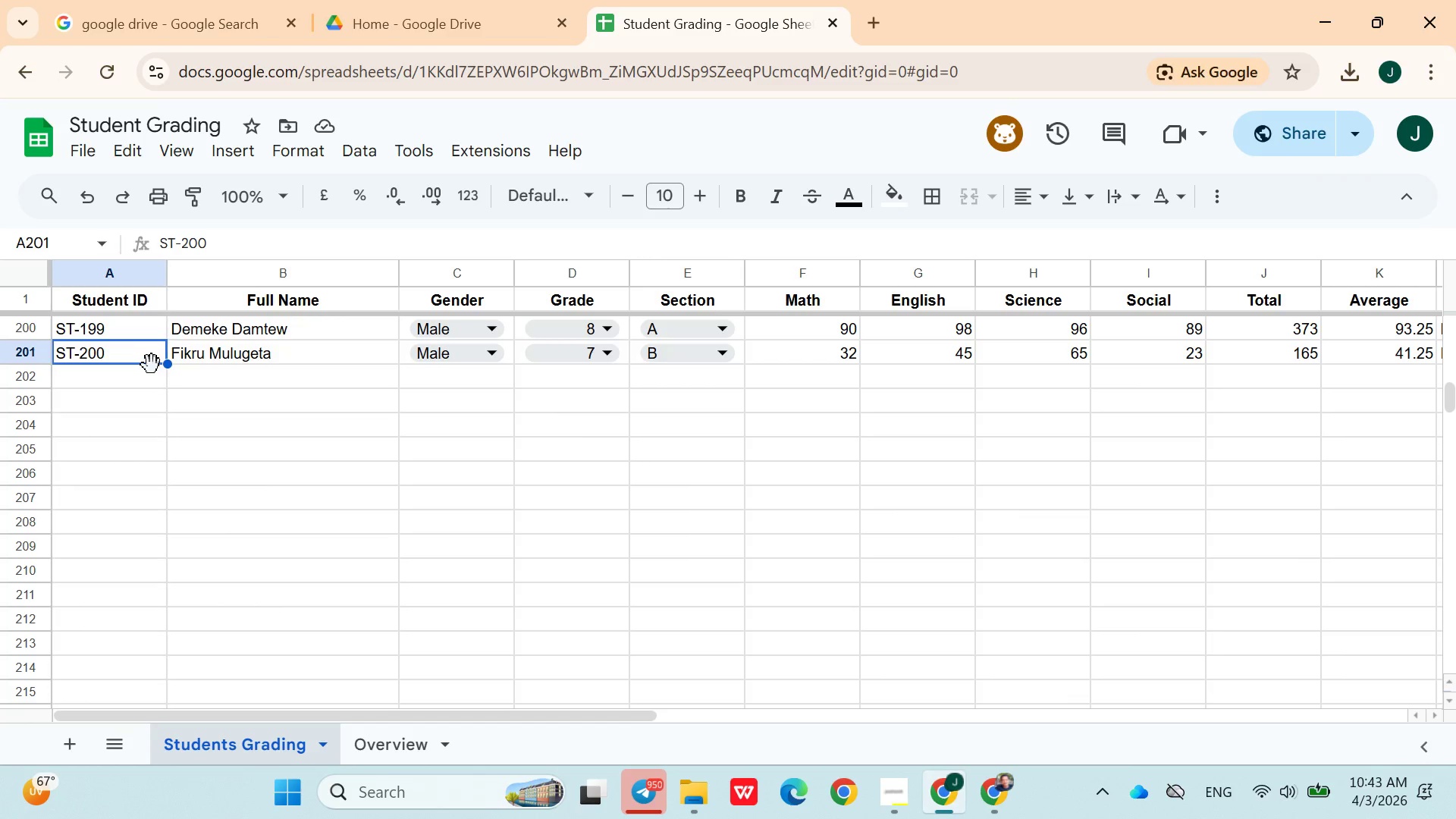 
wait(5.28)
 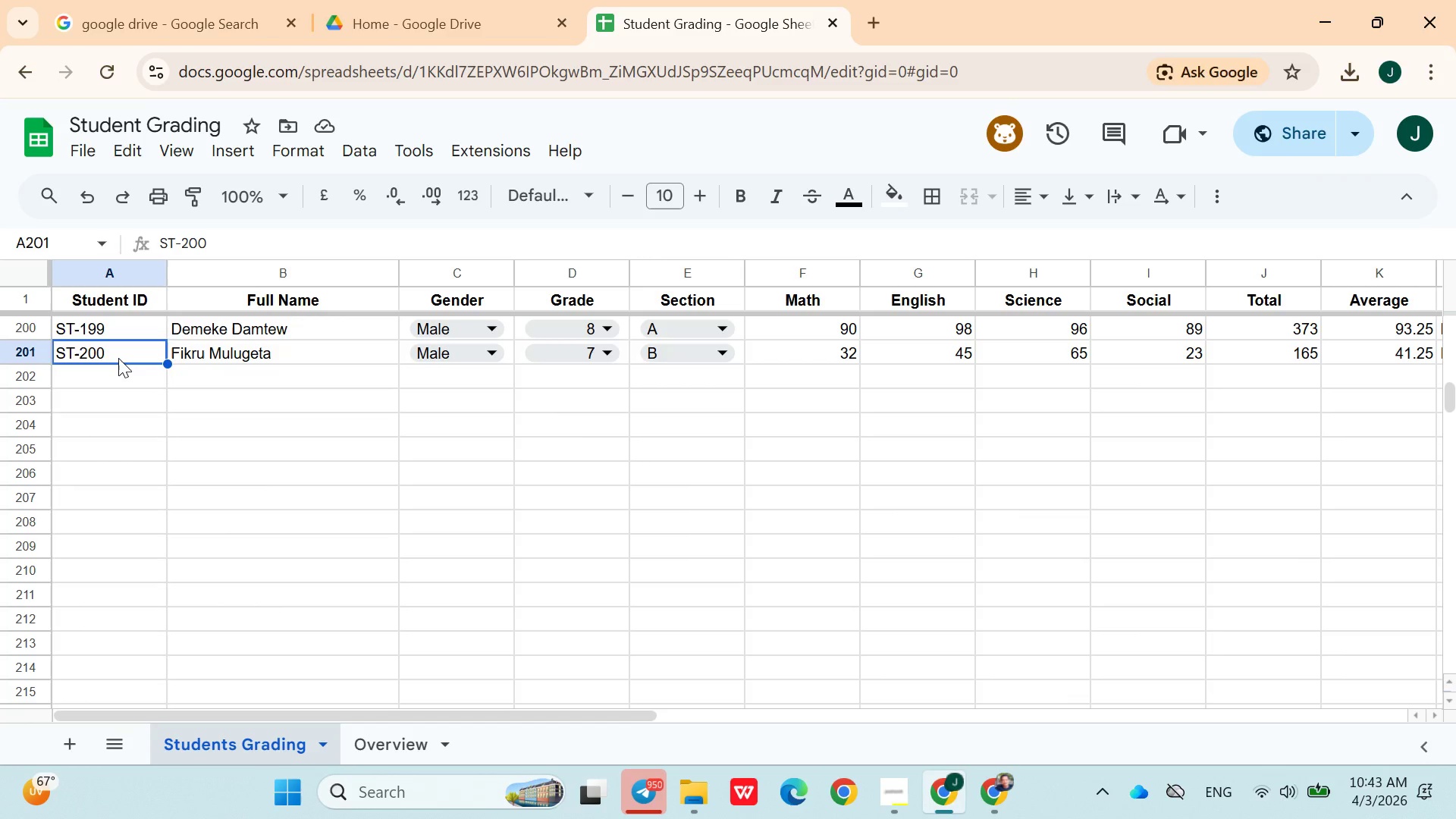 
left_click_drag(start_coordinate=[168, 364], to_coordinate=[145, 693])
 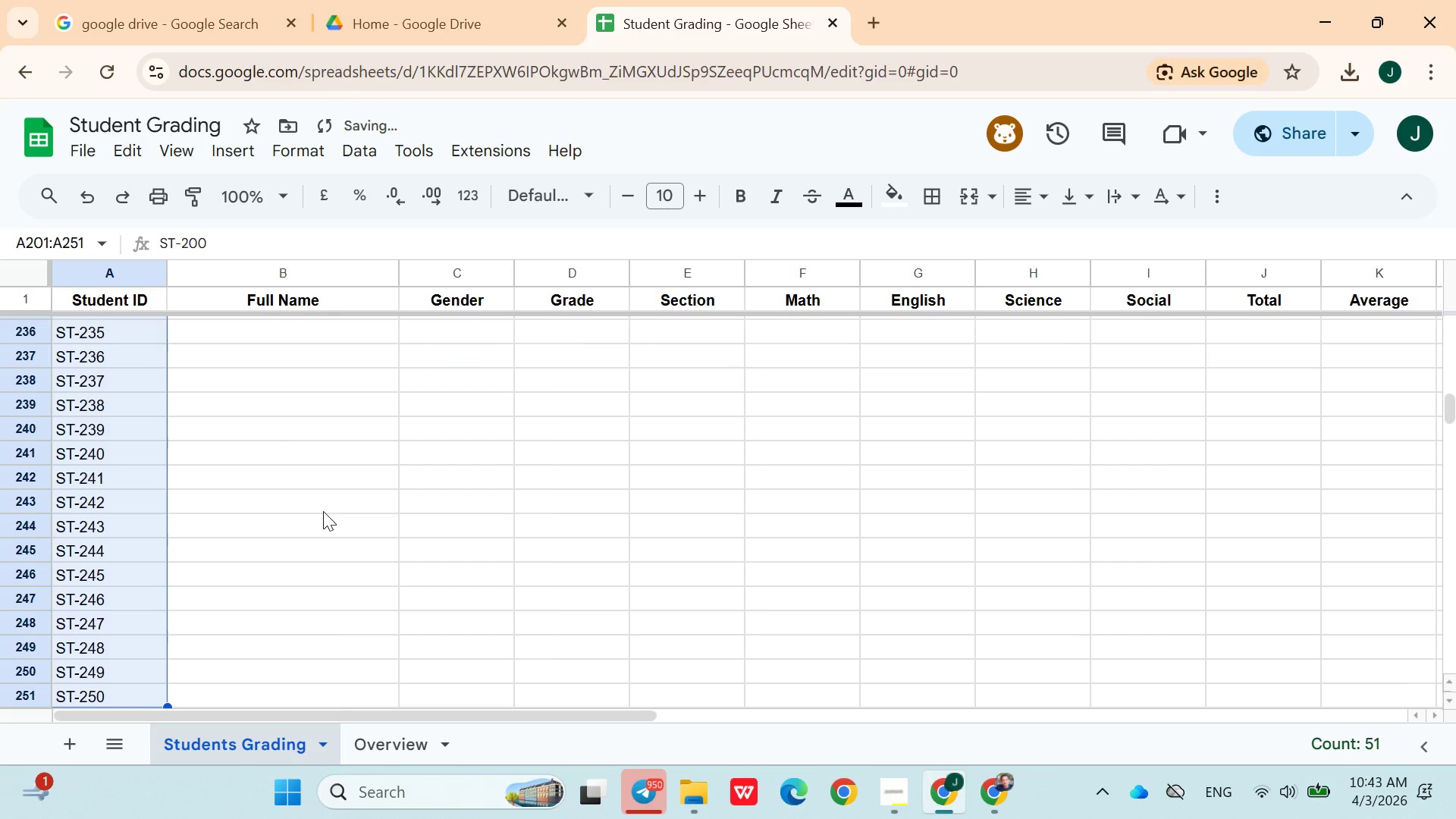 
scroll: coordinate [253, 488], scroll_direction: down, amount: 1.0
 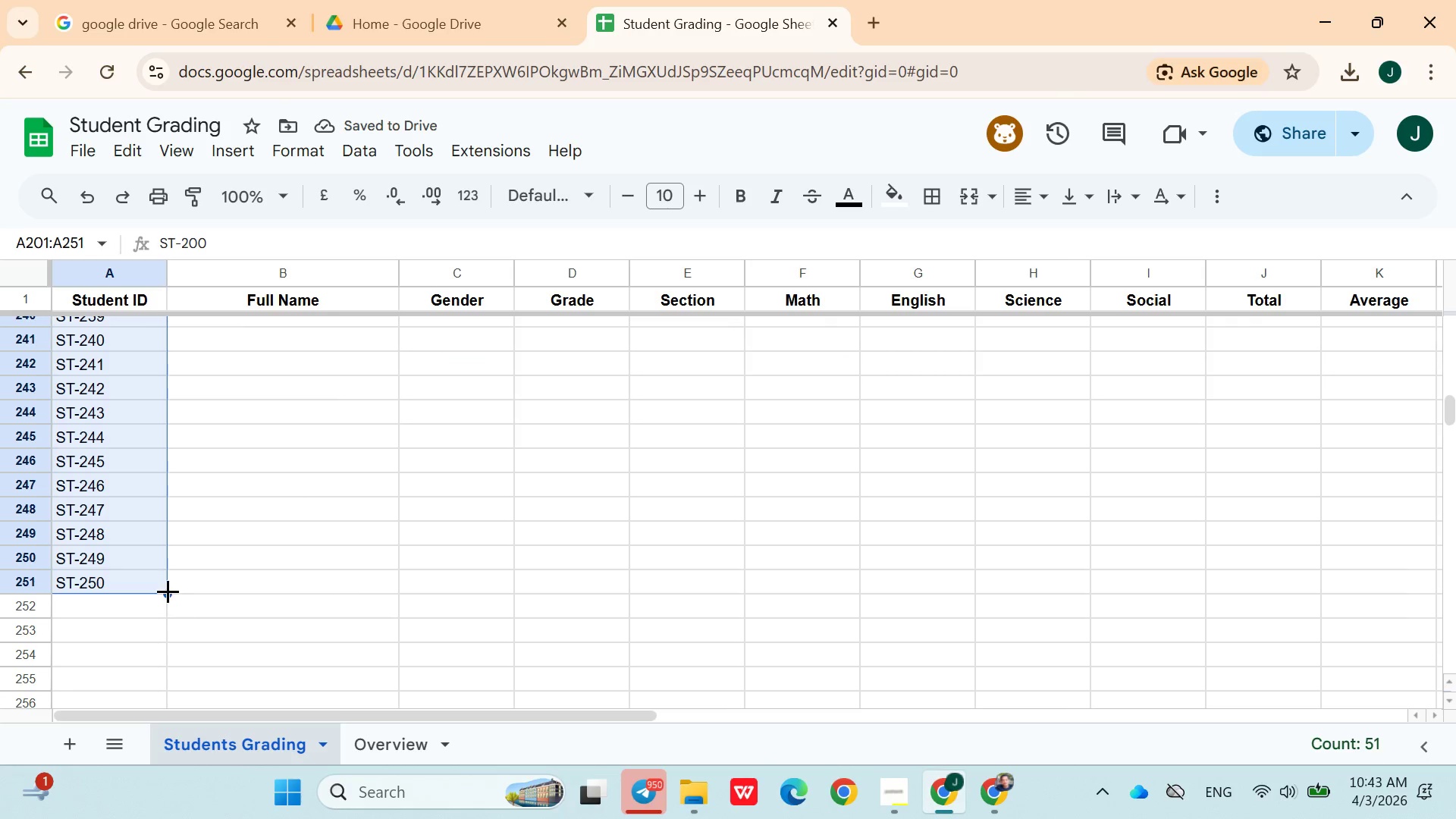 
left_click_drag(start_coordinate=[166, 591], to_coordinate=[116, 670])
 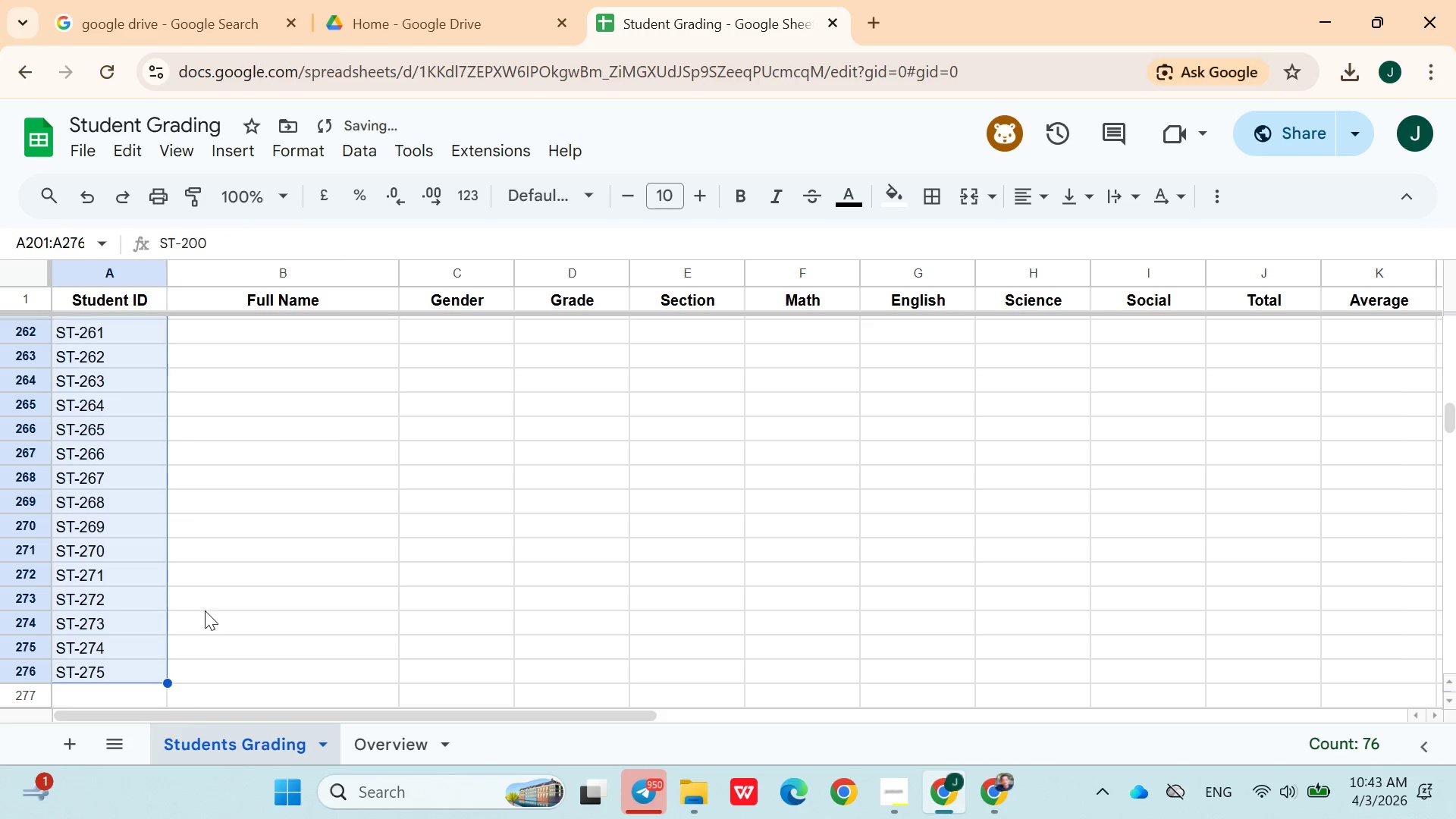 
scroll: coordinate [173, 642], scroll_direction: down, amount: 3.0
 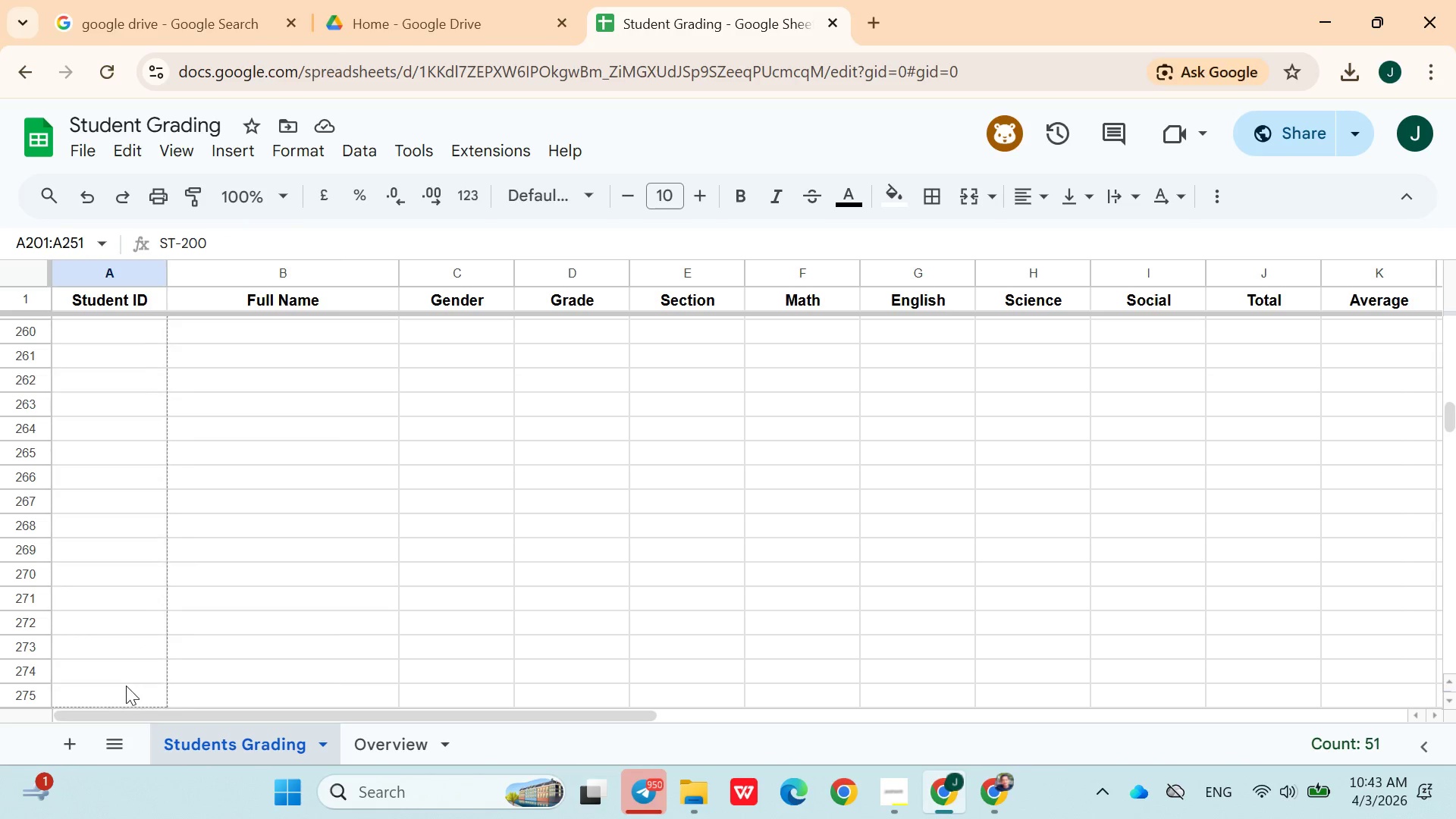 
left_click([216, 654])
 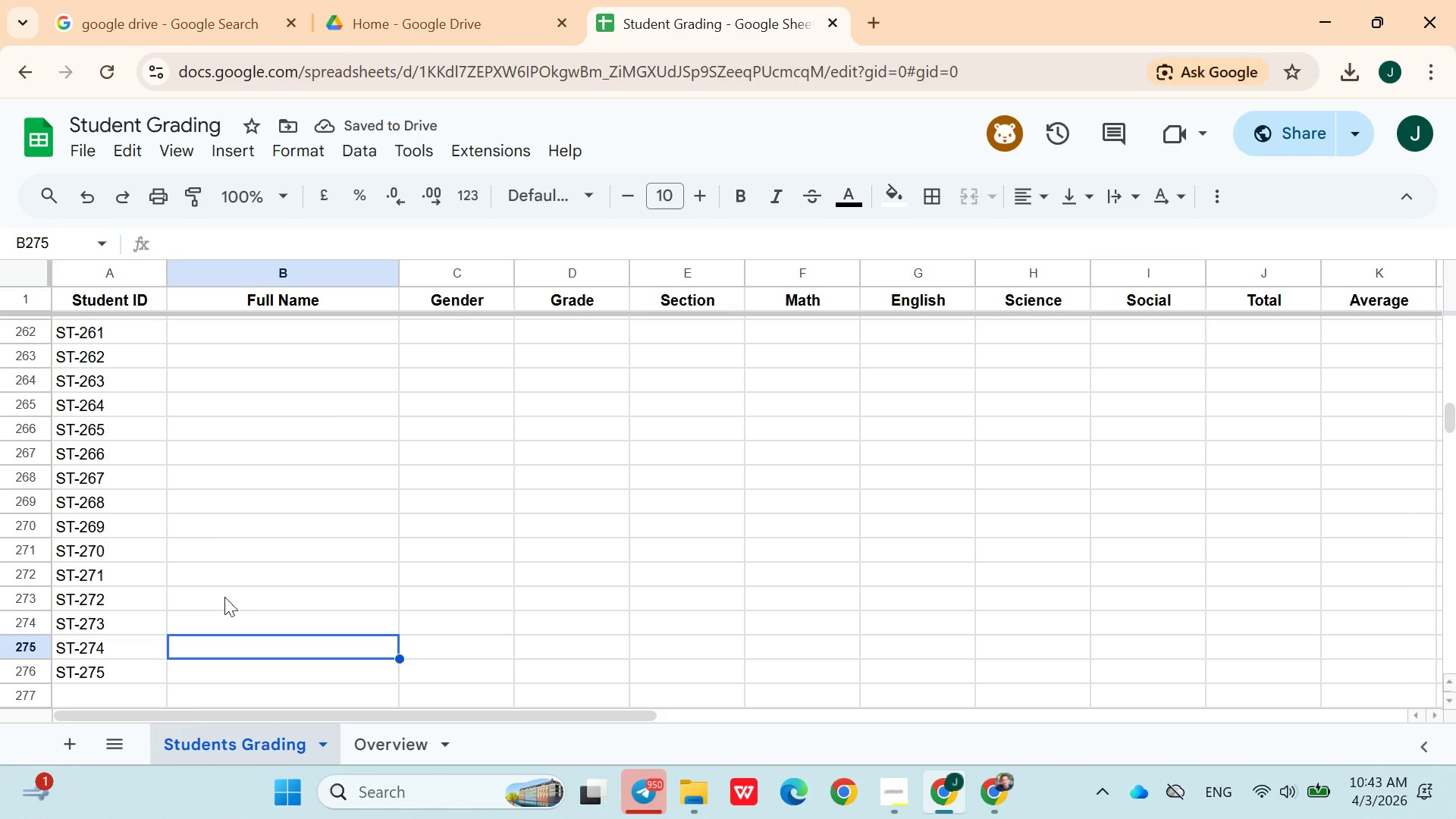 
scroll: coordinate [513, 502], scroll_direction: up, amount: 13.0
 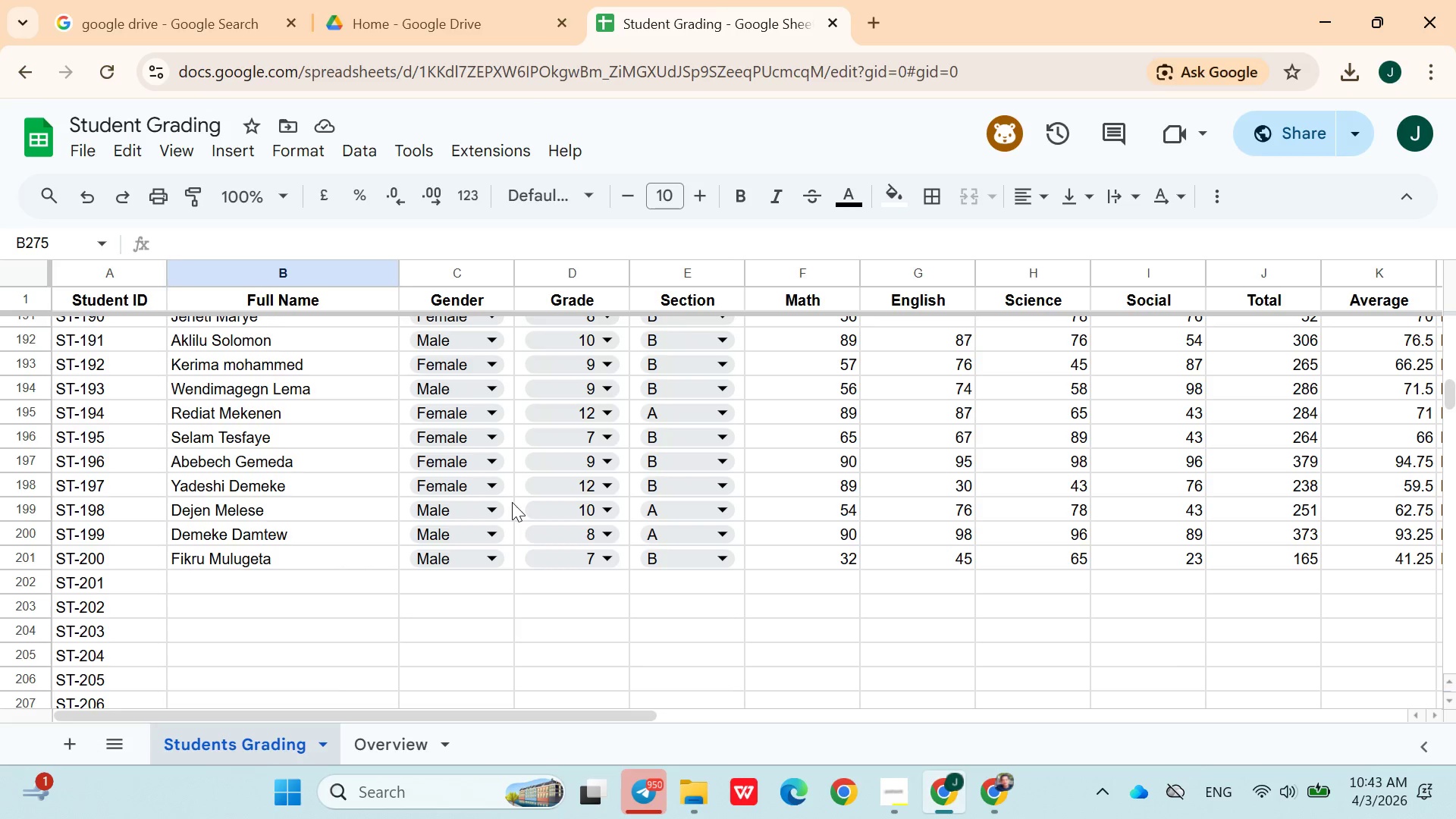 
scroll: coordinate [494, 512], scroll_direction: down, amount: 1.0
 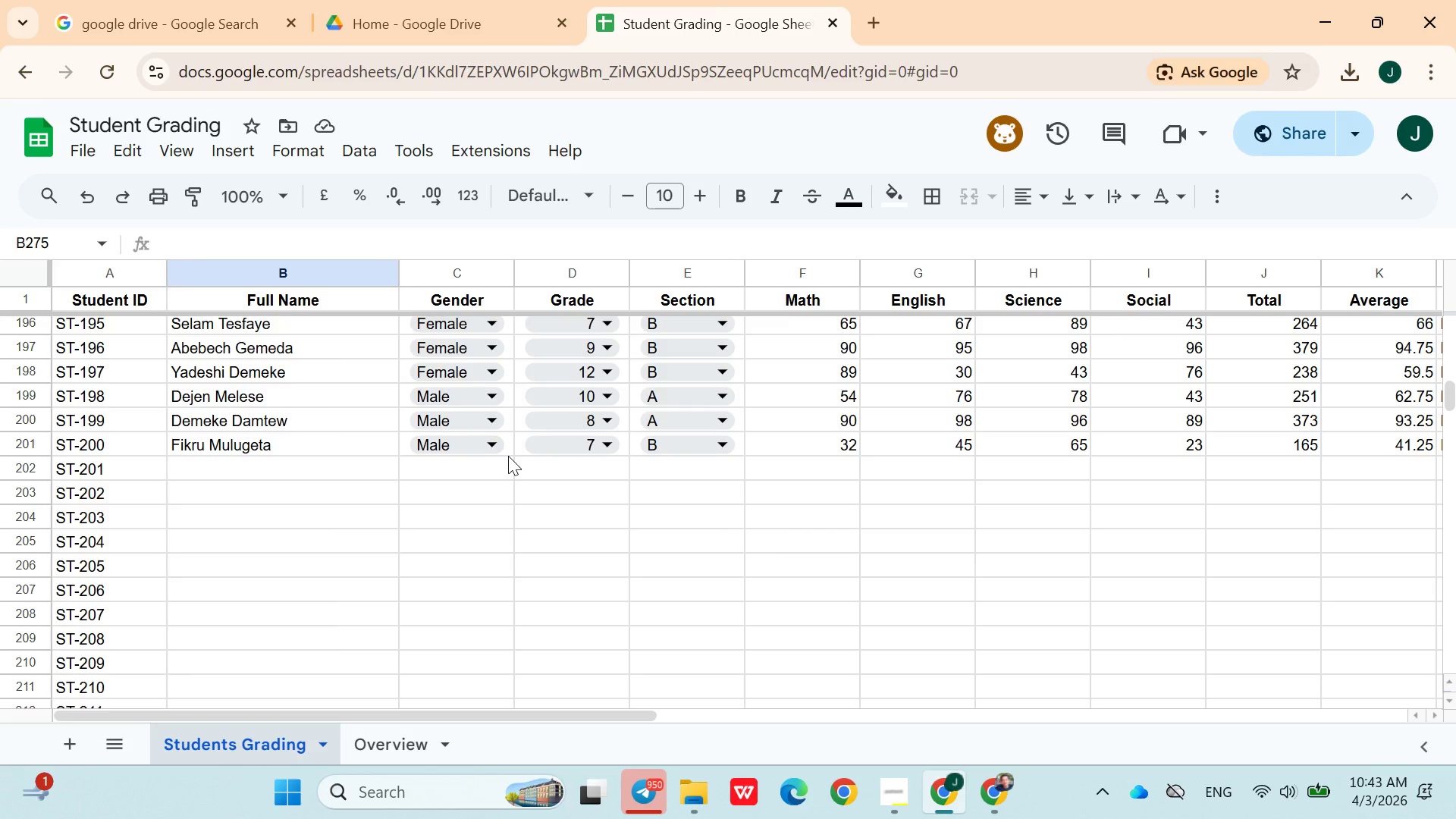 
left_click([508, 453])
 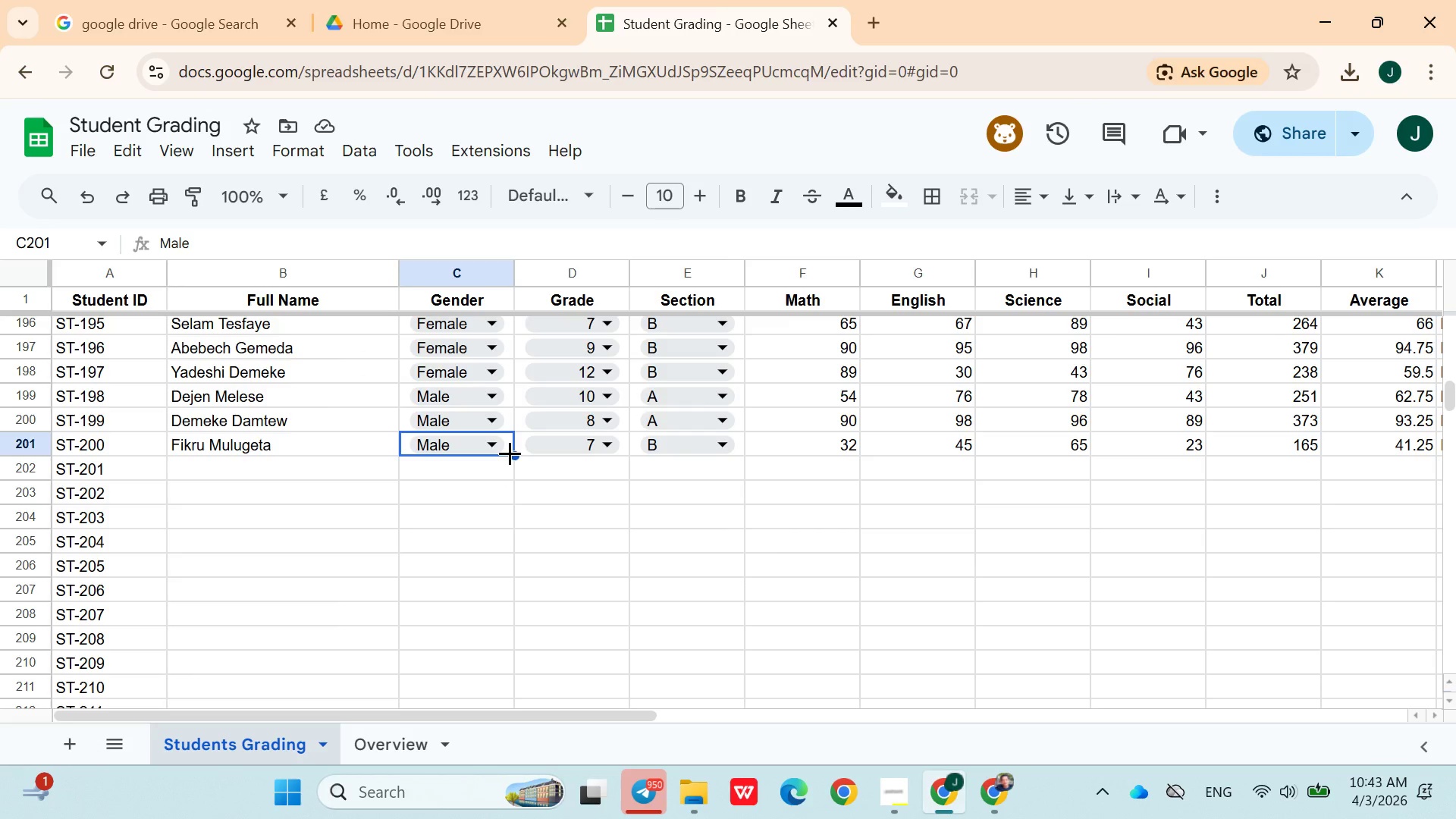 
left_click_drag(start_coordinate=[510, 453], to_coordinate=[434, 451])
 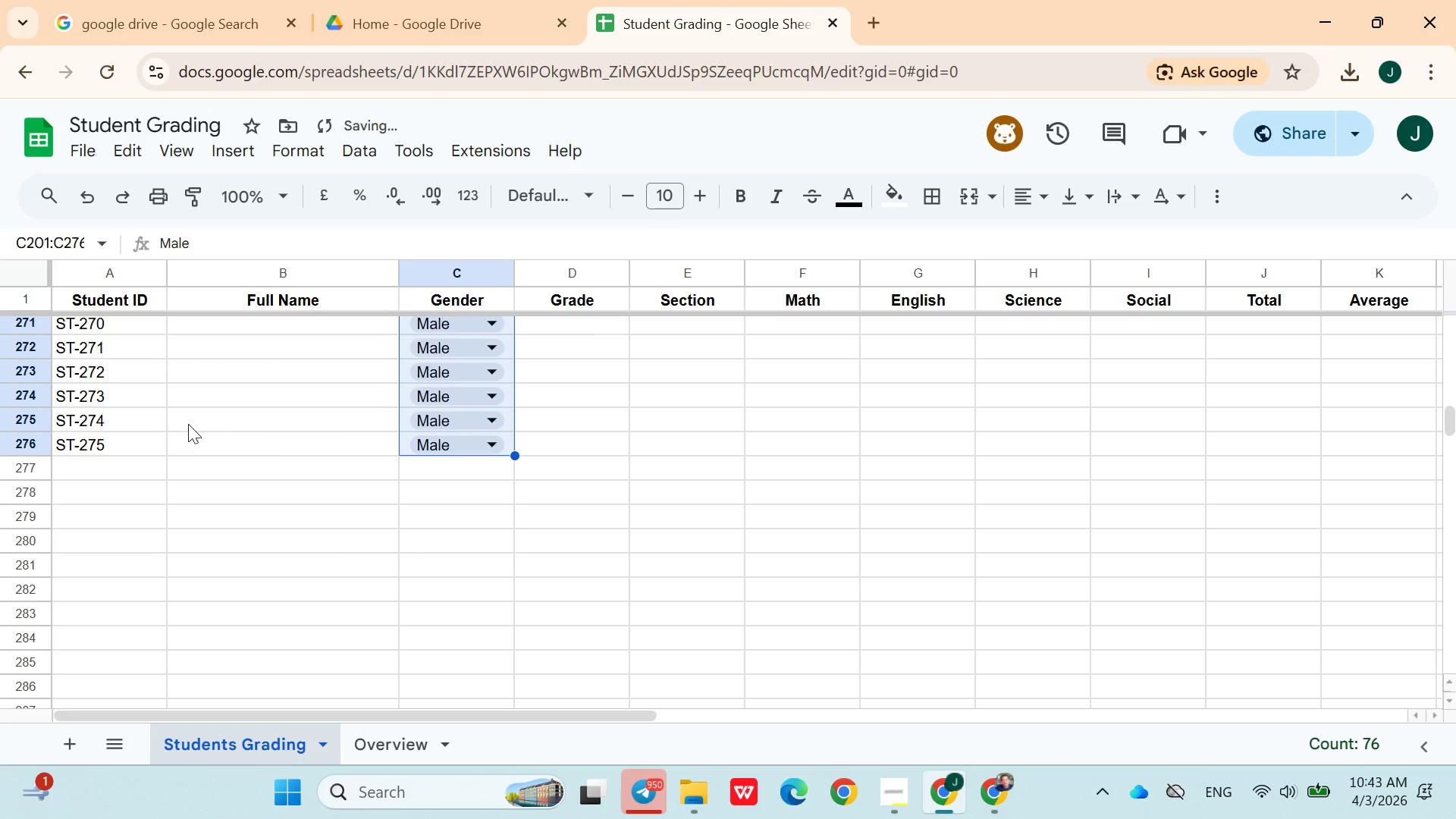 
scroll: coordinate [510, 634], scroll_direction: down, amount: 16.0
 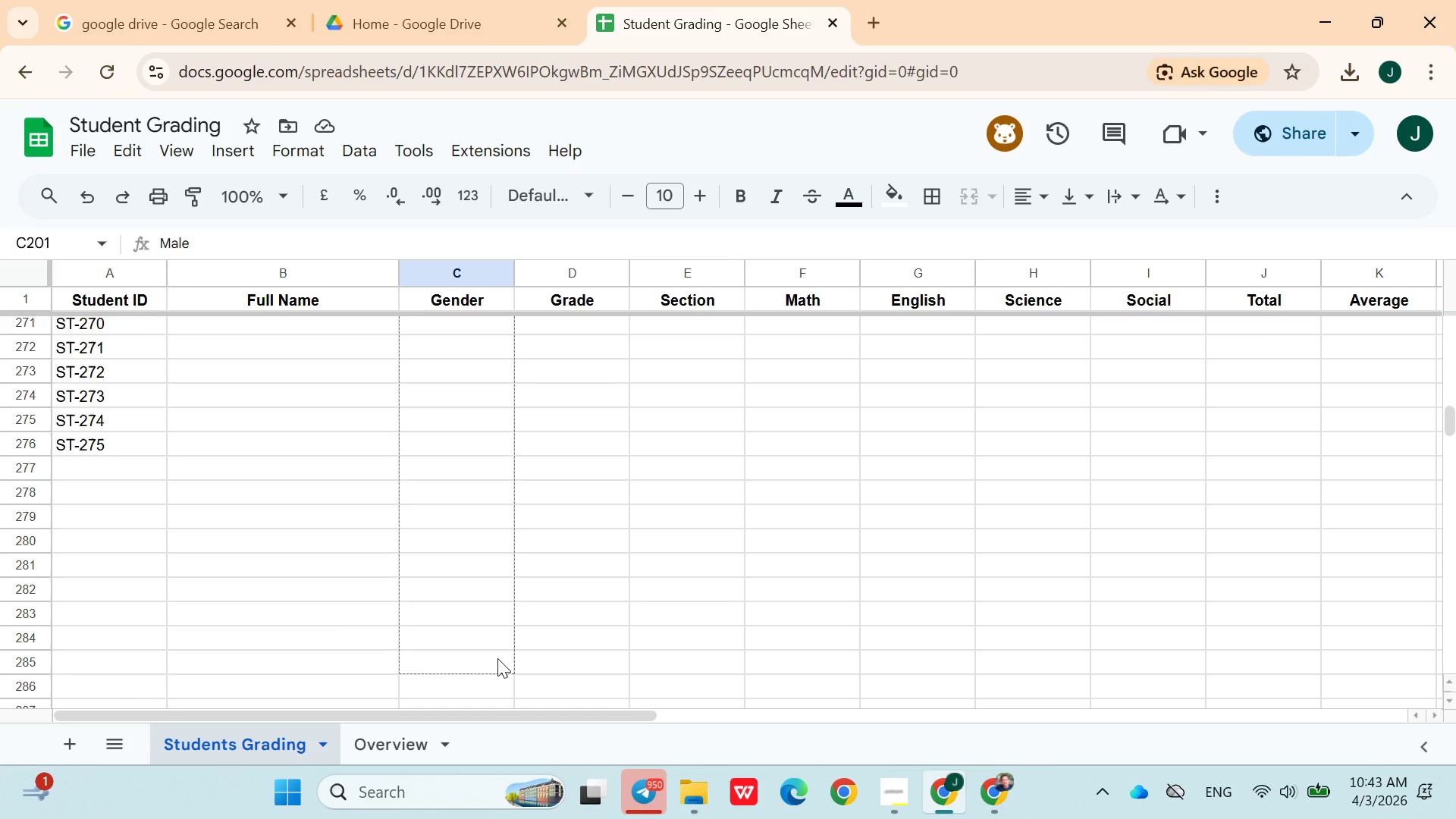 
scroll: coordinate [493, 636], scroll_direction: up, amount: 2.0
 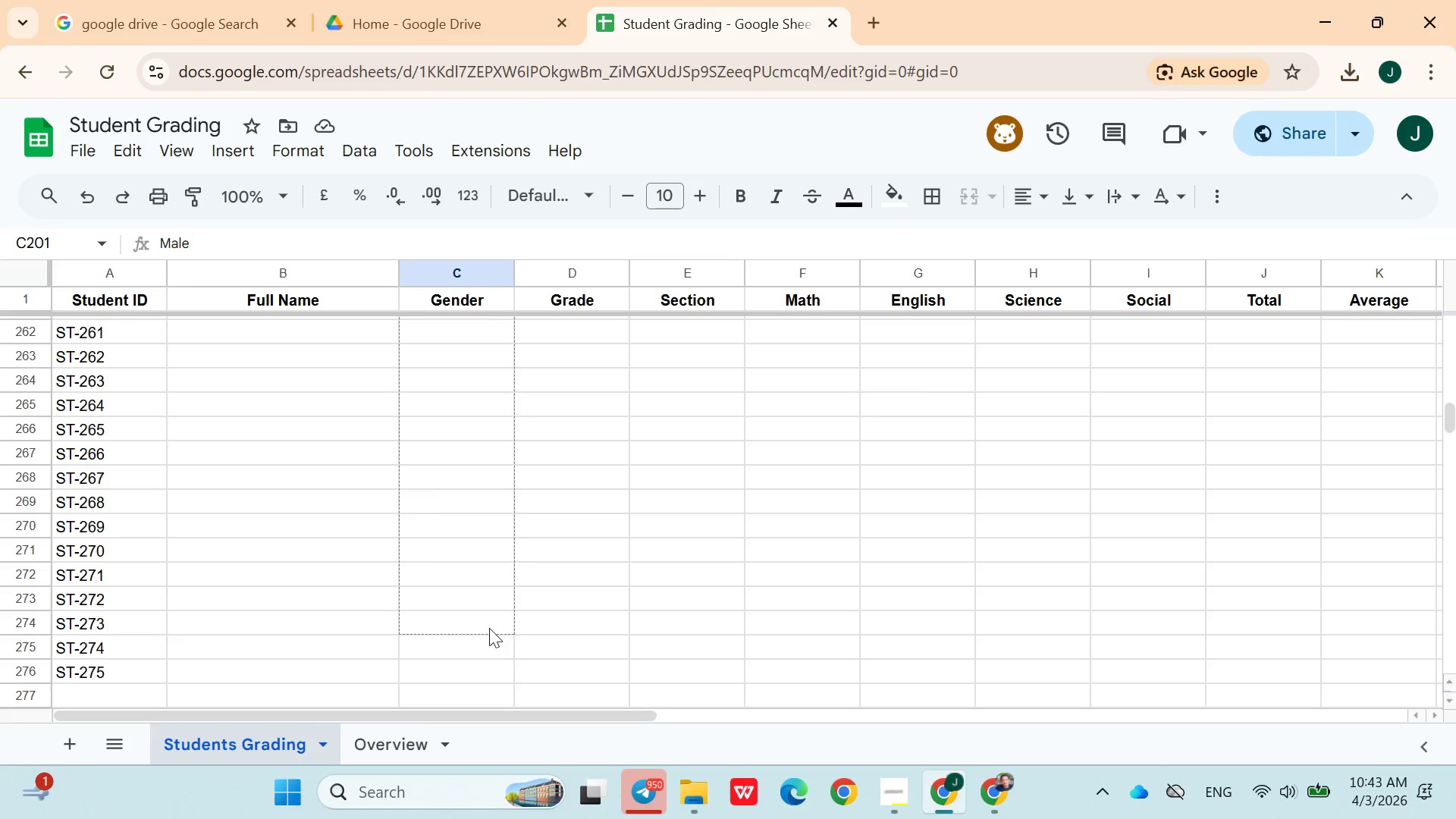 
scroll: coordinate [489, 628], scroll_direction: down, amount: 2.0
 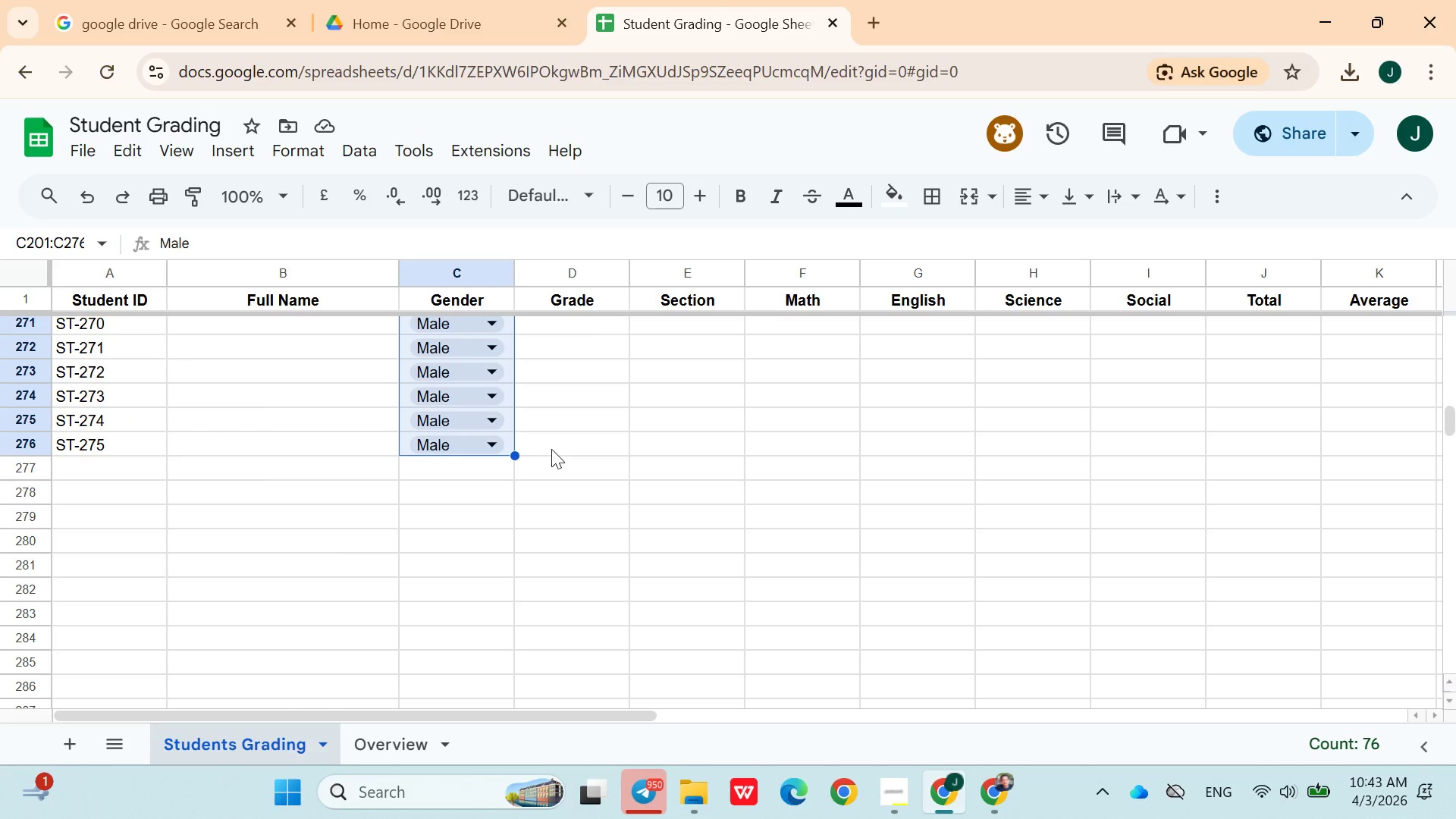 
wait(17.58)
 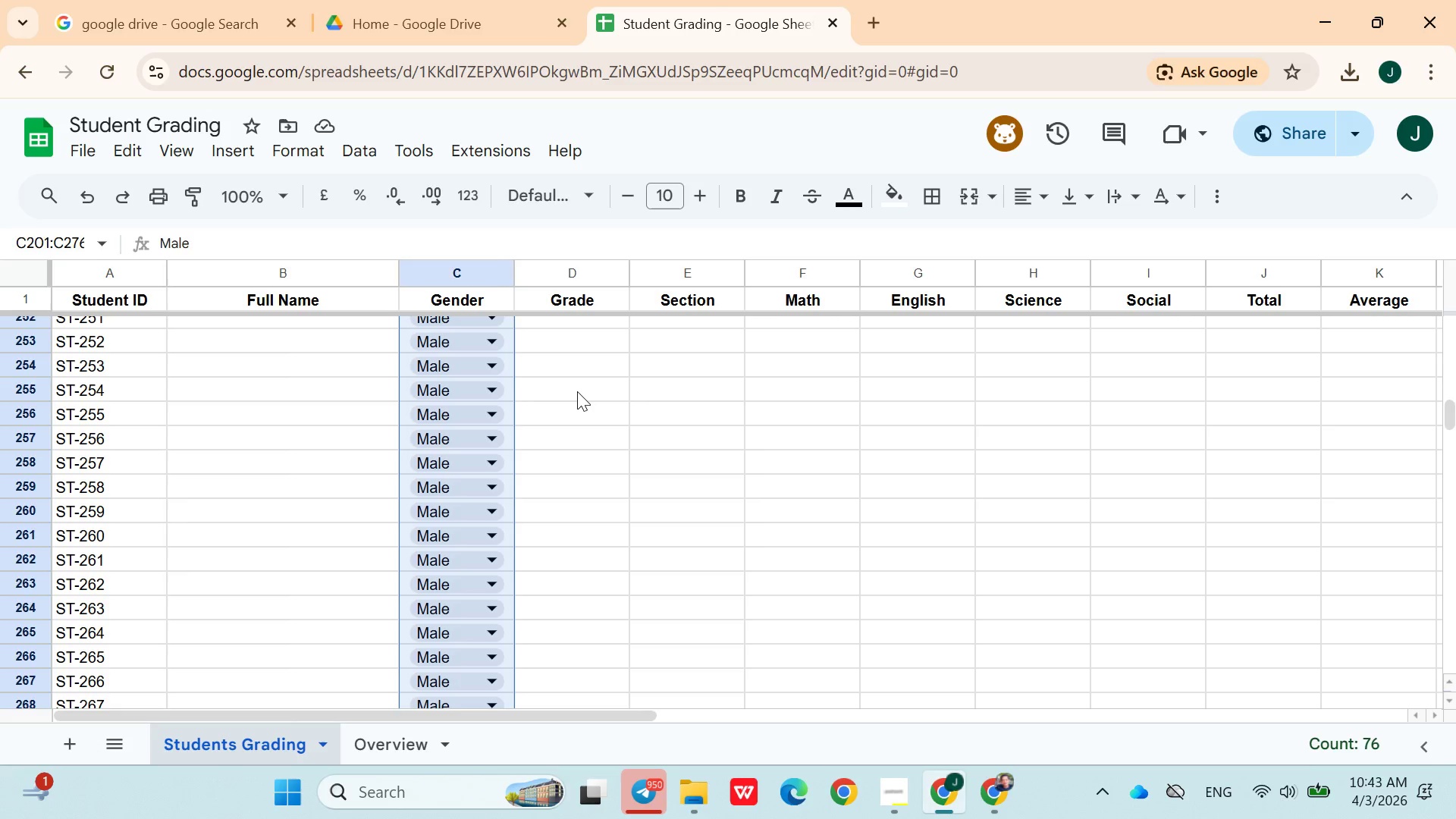 
left_click([577, 391])
 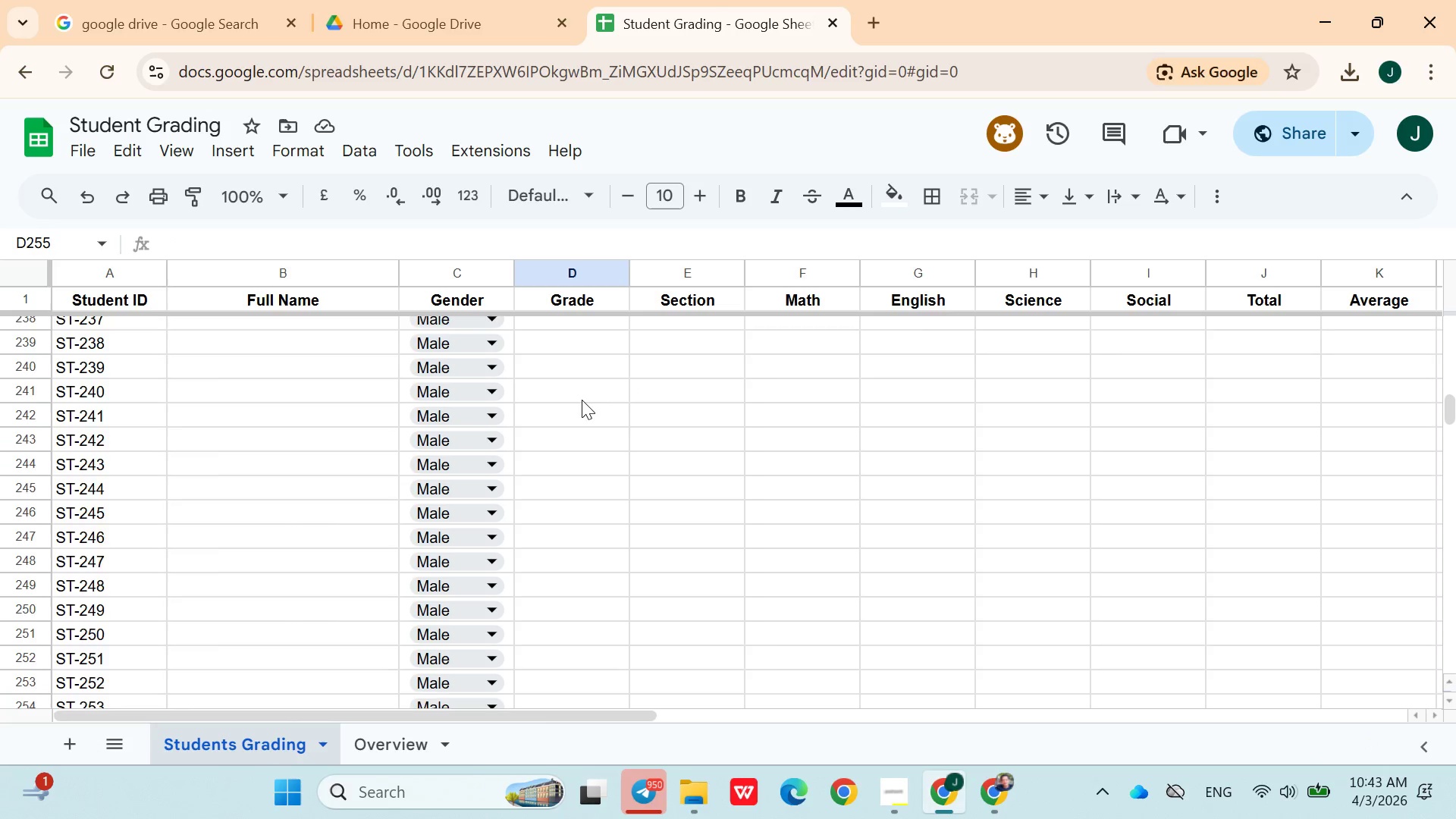 
scroll: coordinate [595, 405], scroll_direction: up, amount: 16.0
 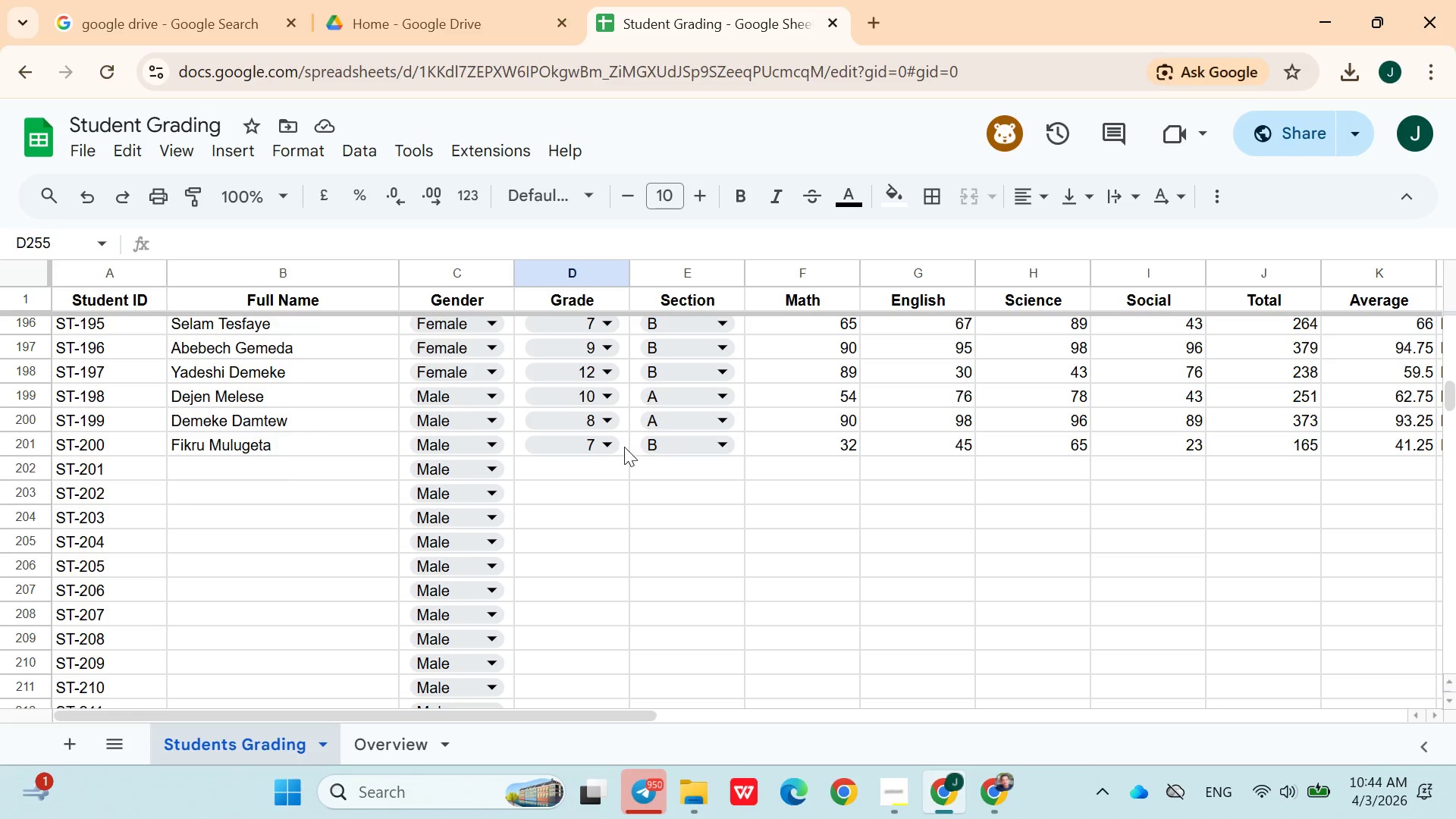 
left_click([624, 447])
 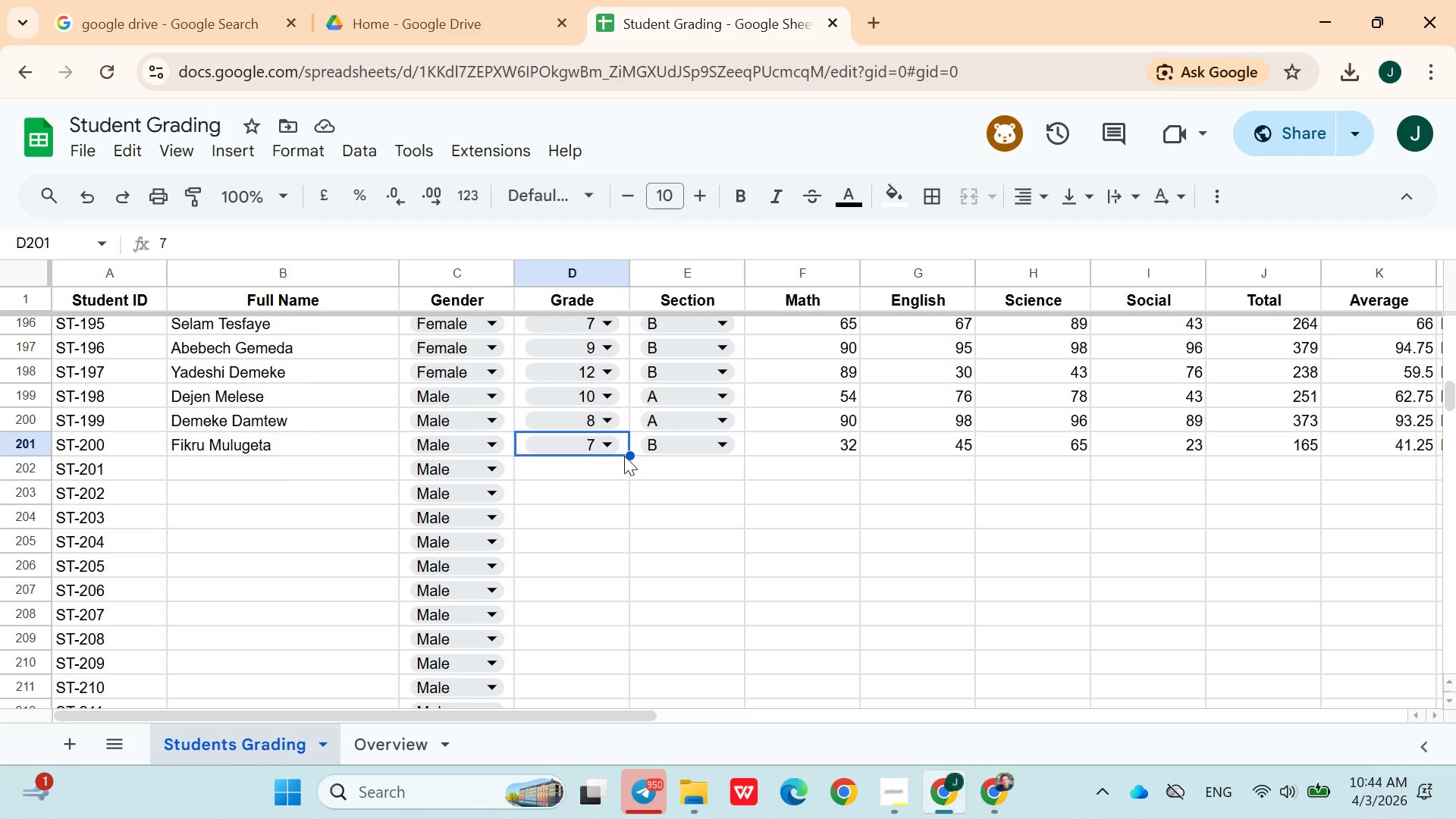 
left_click_drag(start_coordinate=[626, 456], to_coordinate=[559, 561])
 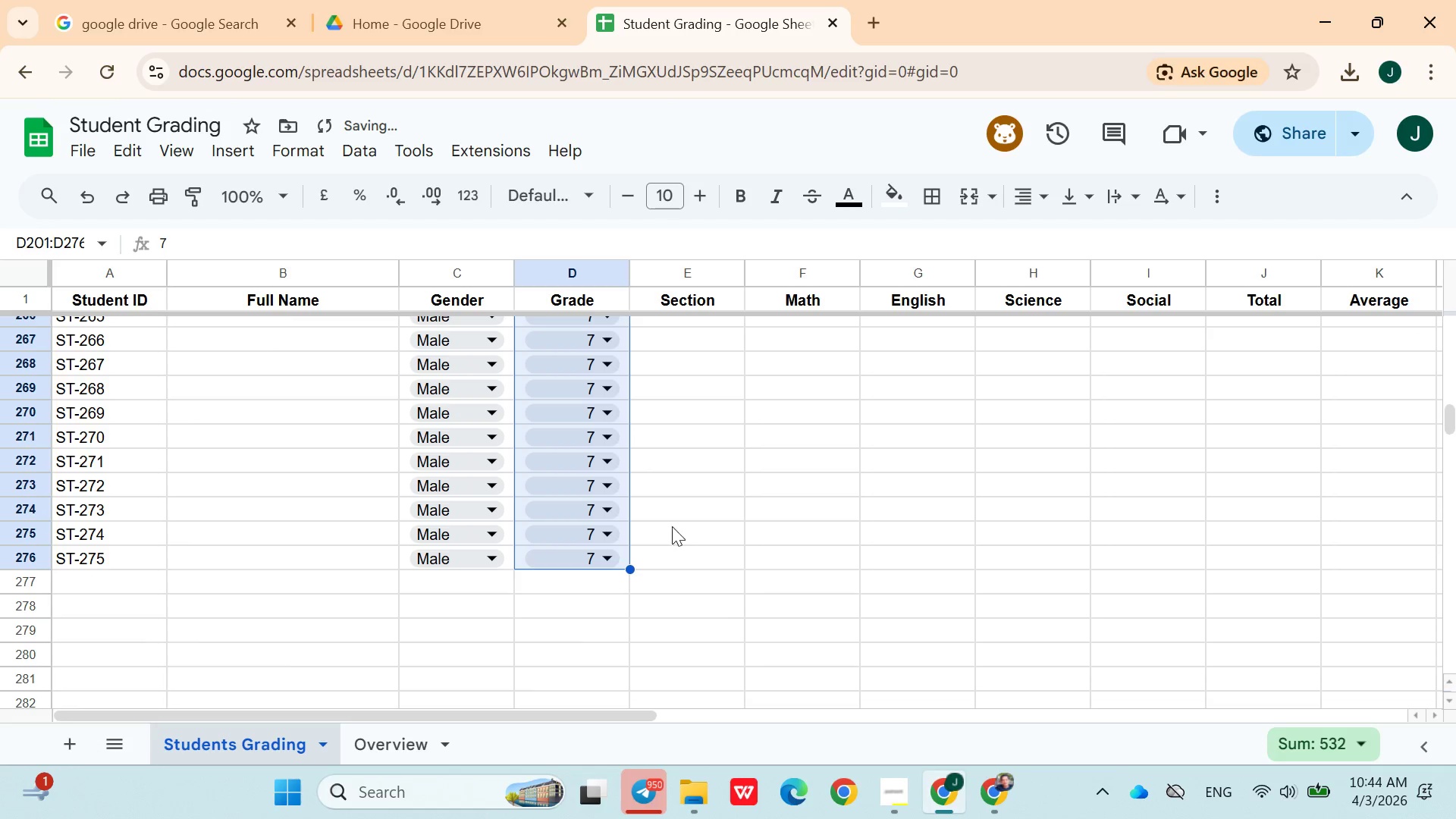 
scroll: coordinate [623, 578], scroll_direction: down, amount: 15.0
 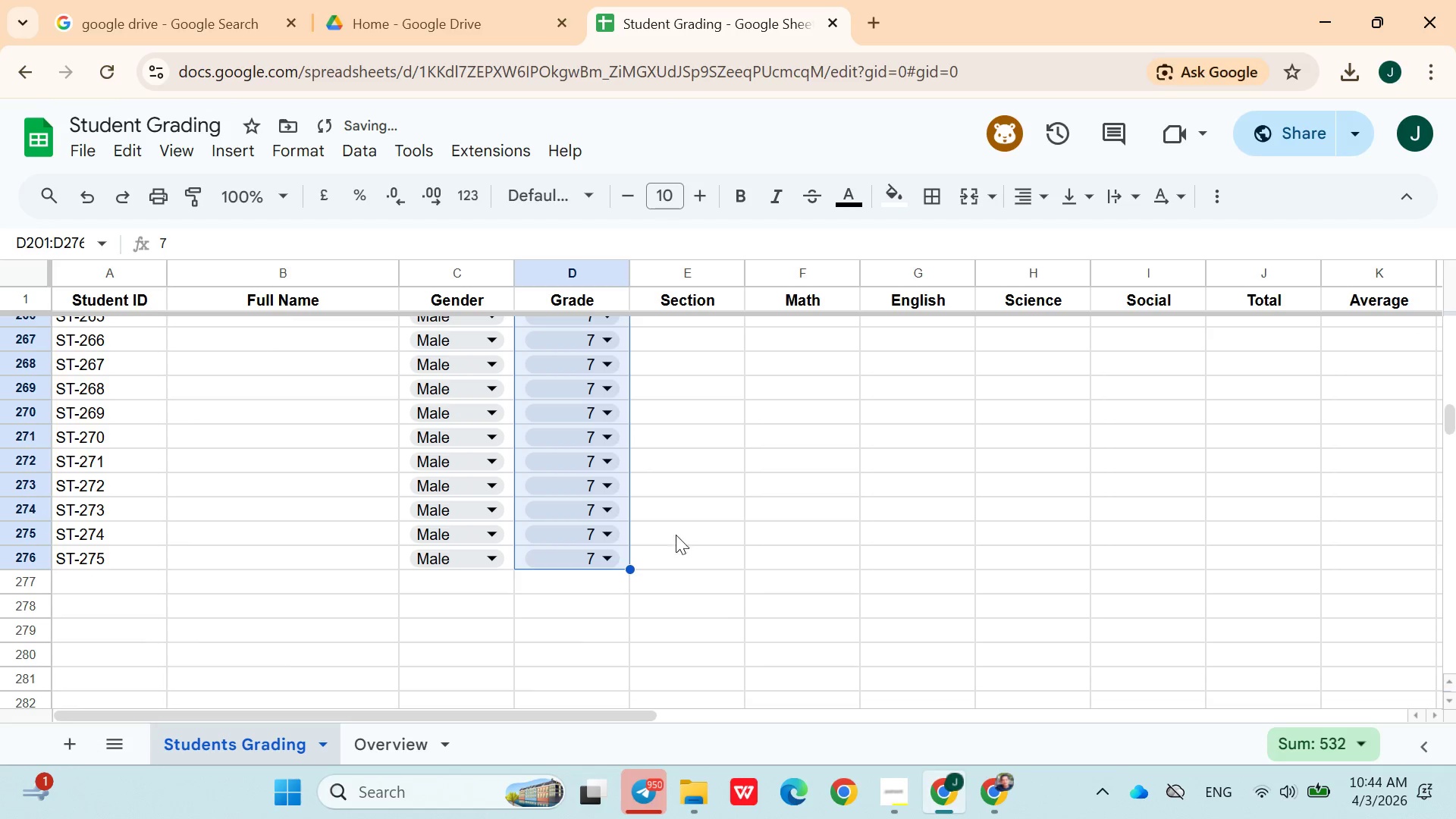 
left_click([676, 561])
 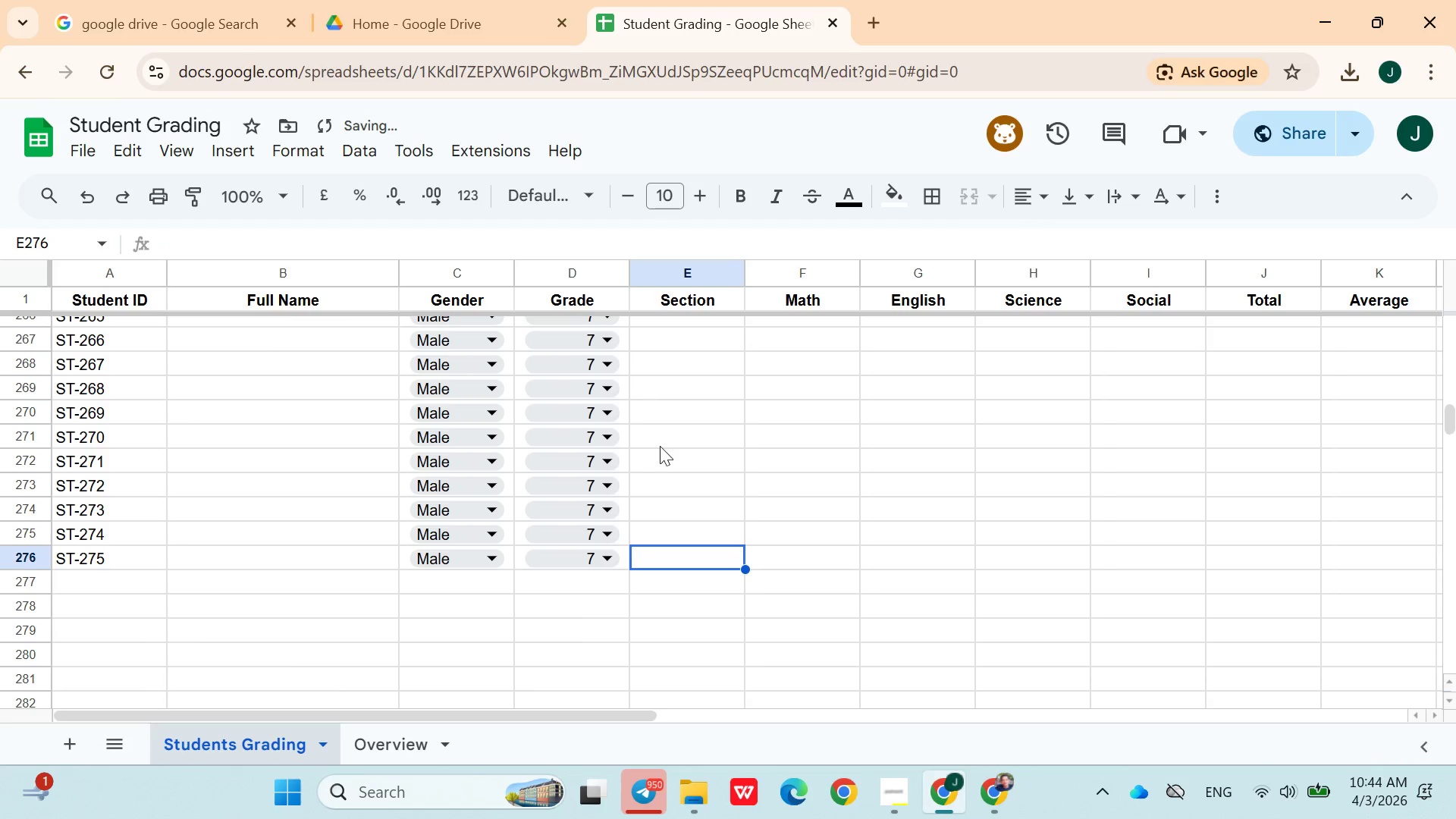 
scroll: coordinate [634, 441], scroll_direction: up, amount: 15.0
 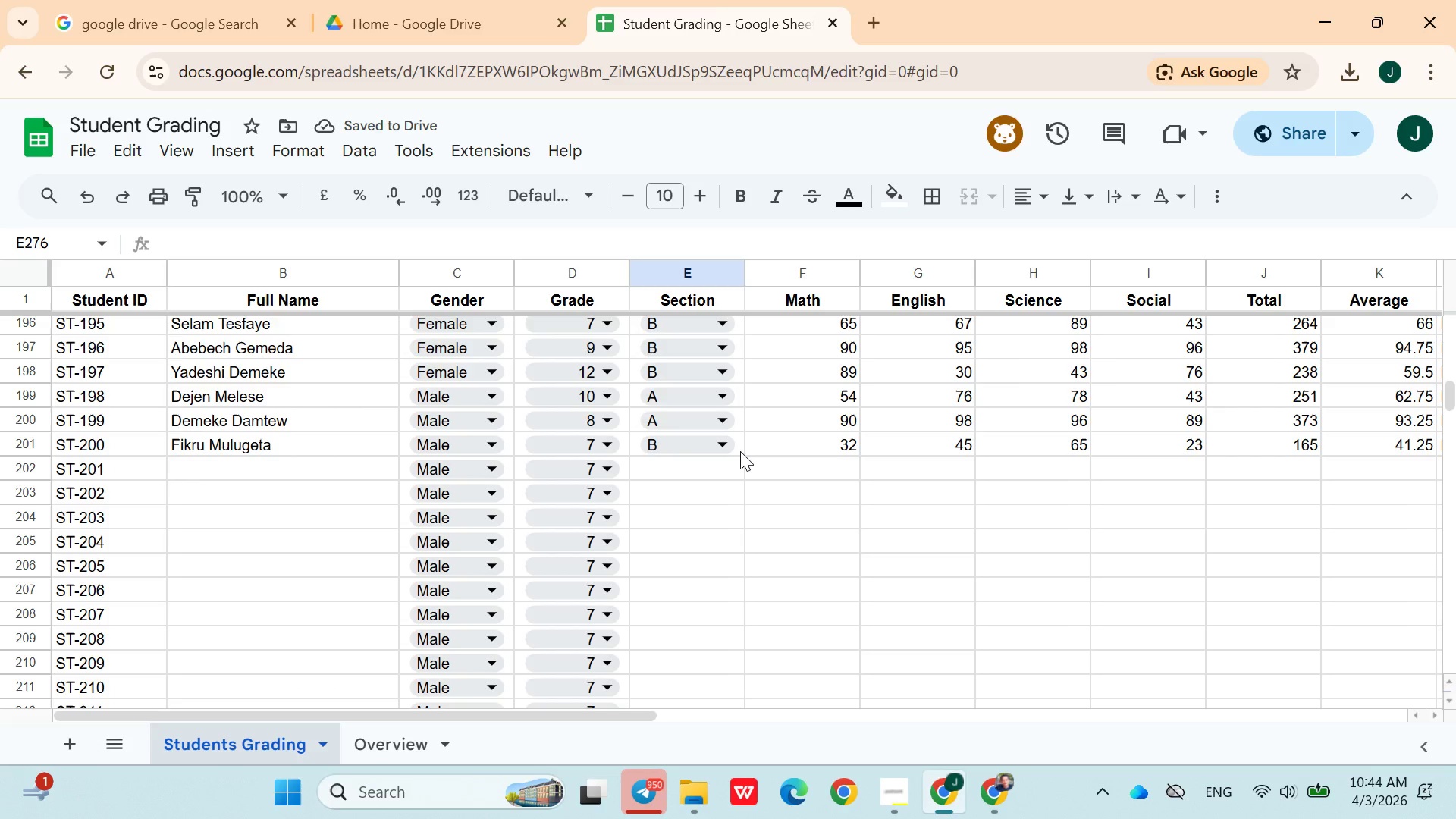 
left_click([740, 451])
 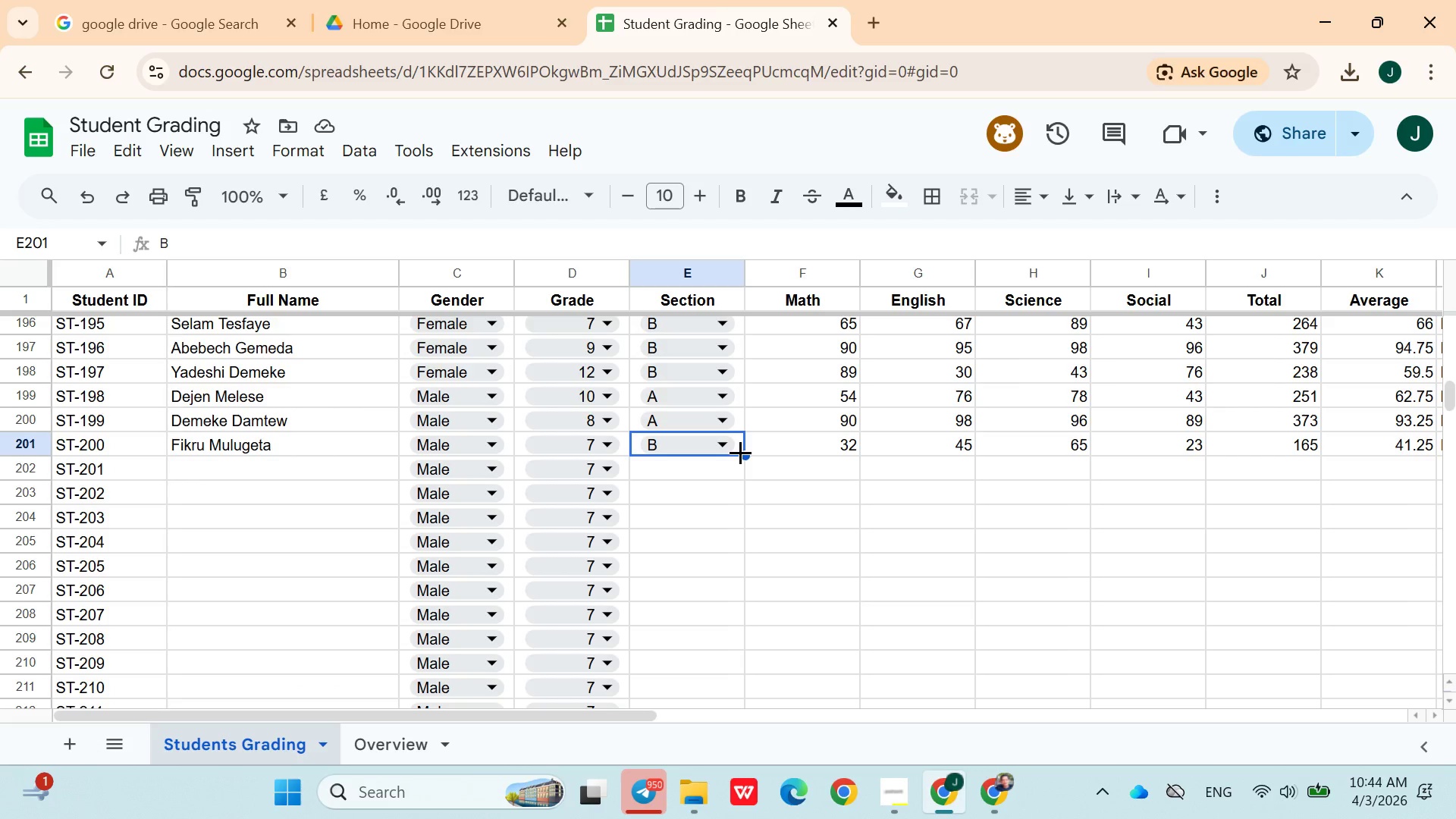 
left_click_drag(start_coordinate=[740, 452], to_coordinate=[742, 560])
 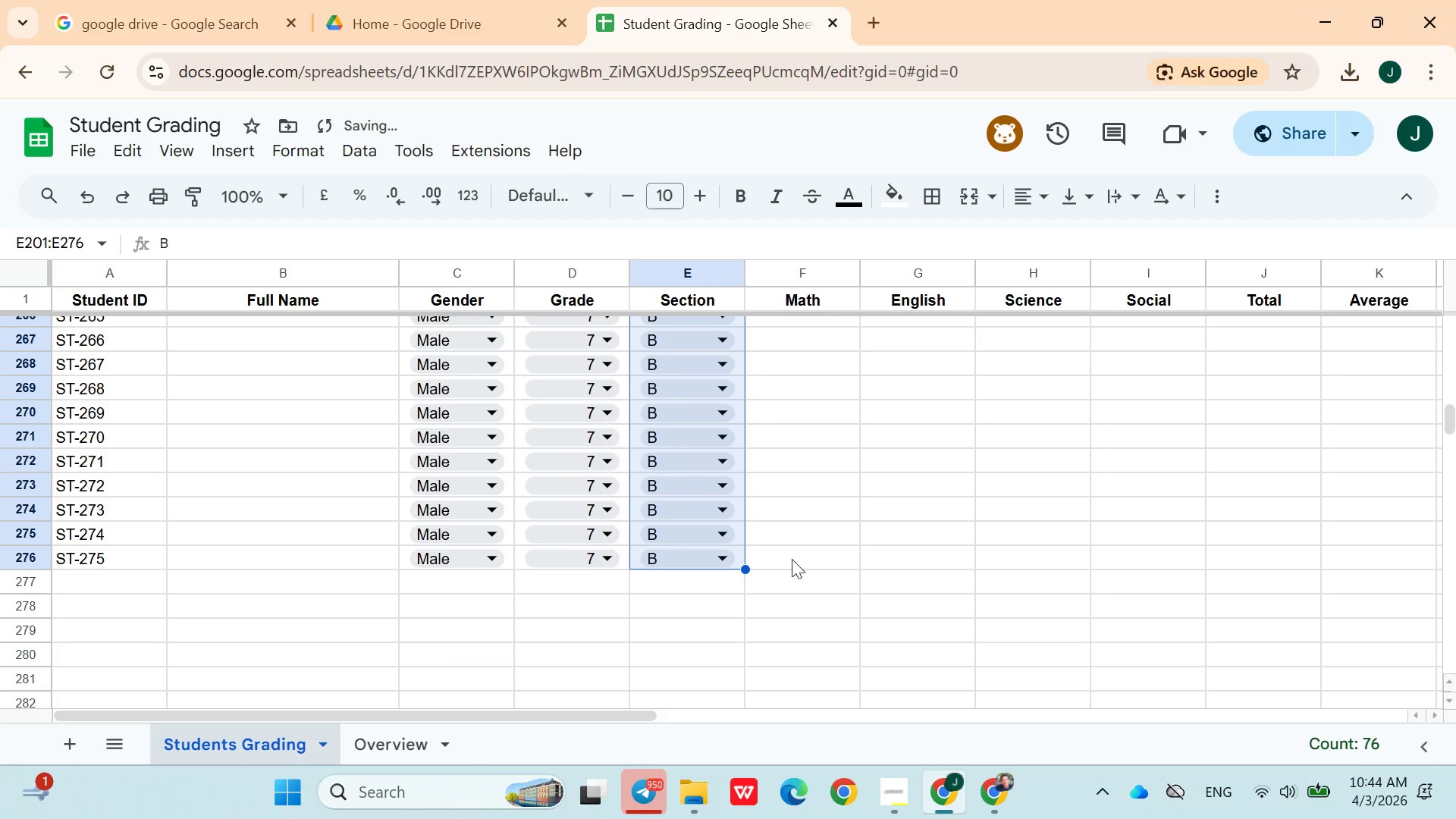 
scroll: coordinate [742, 551], scroll_direction: down, amount: 15.0
 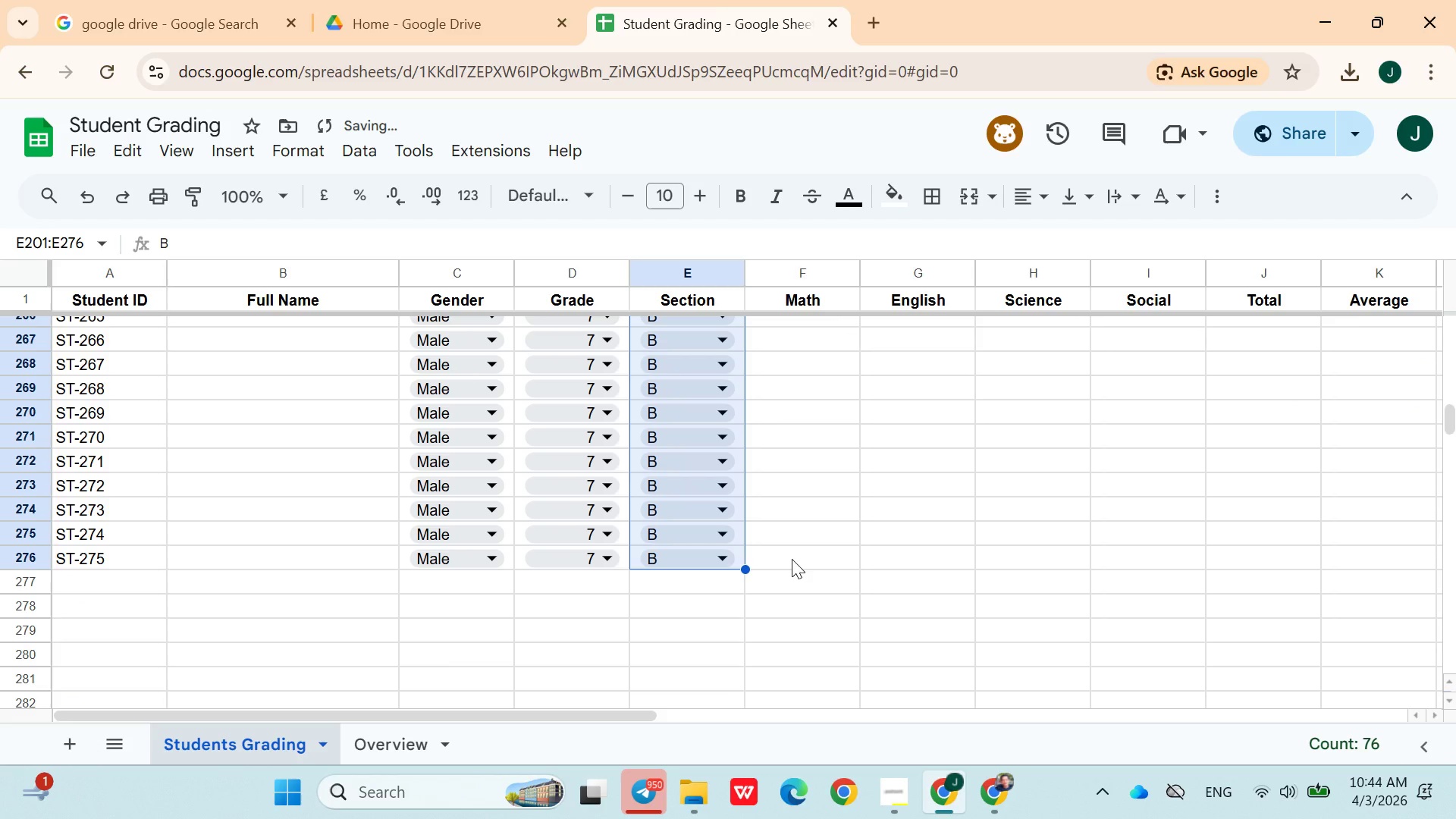 
left_click([792, 559])
 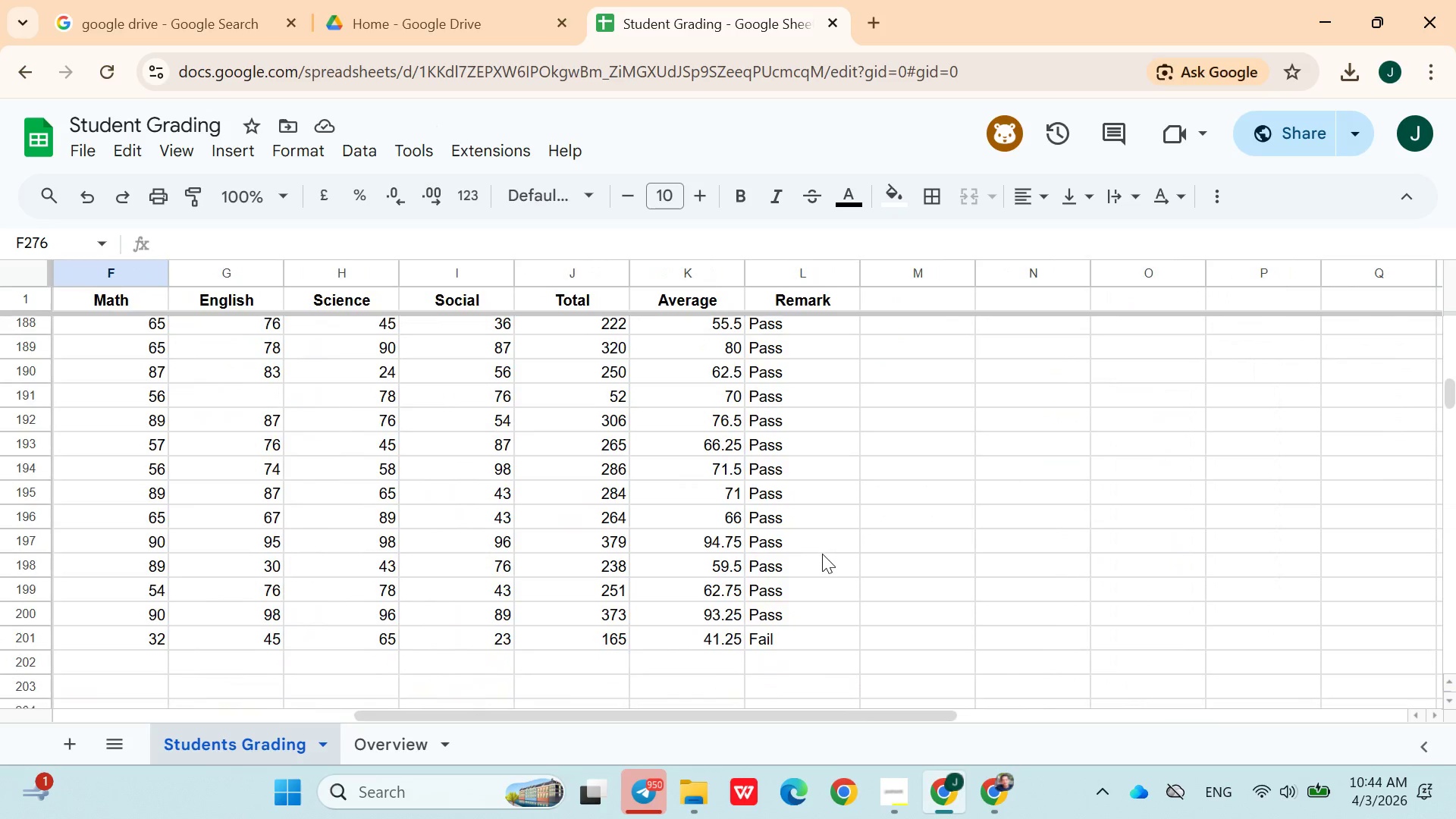 
wait(6.45)
 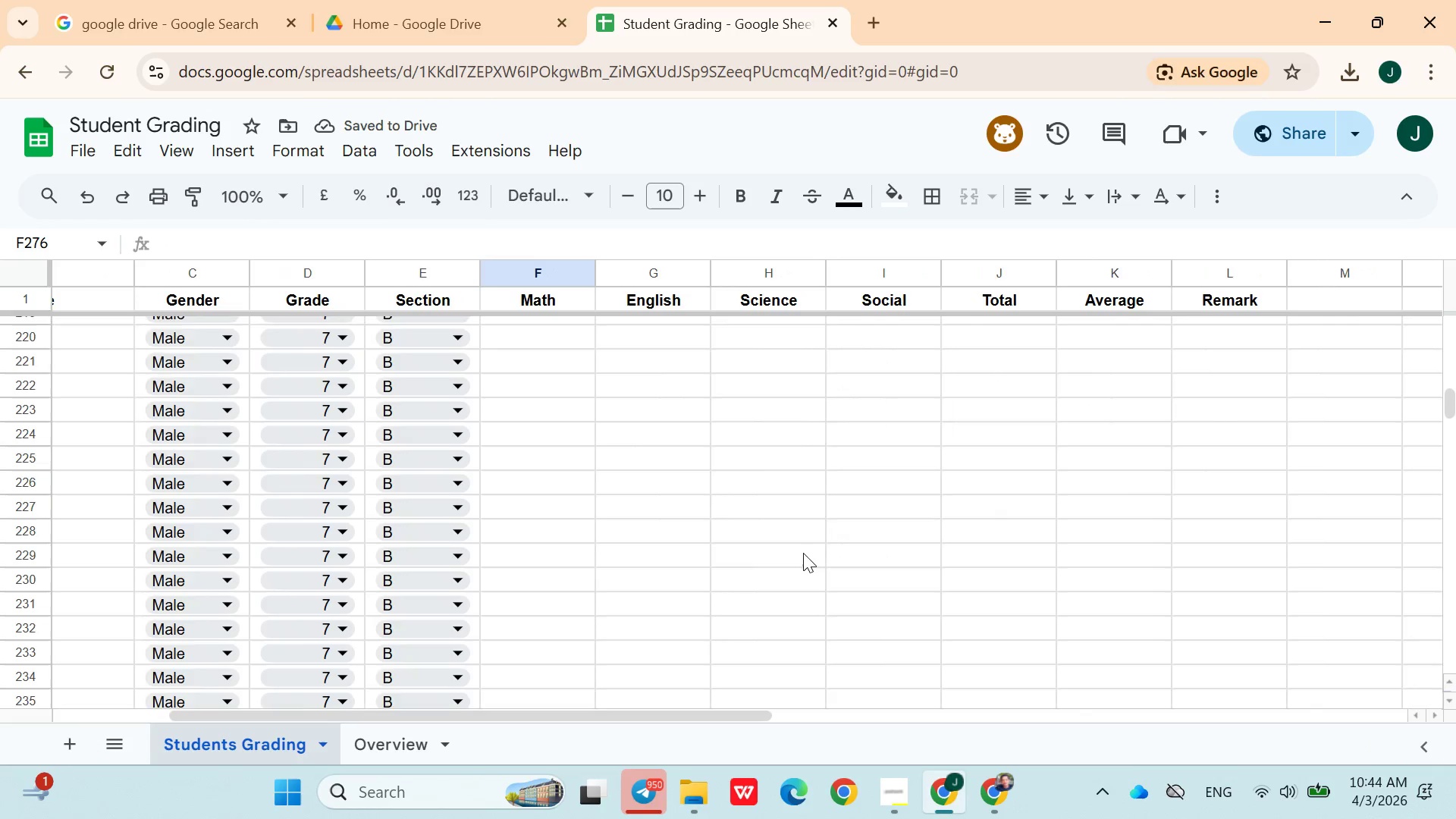 
left_click([579, 502])
 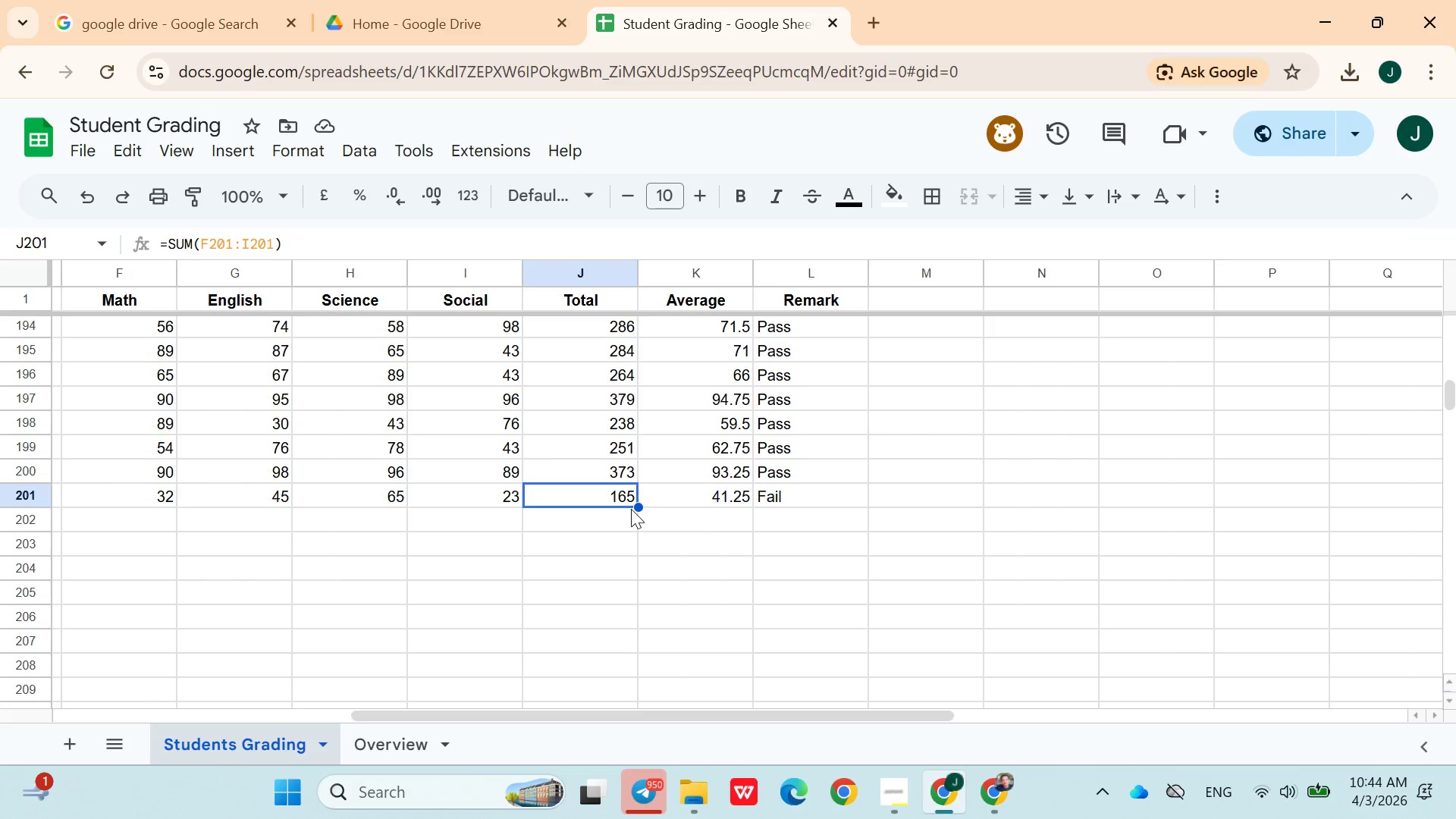 
wait(17.01)
 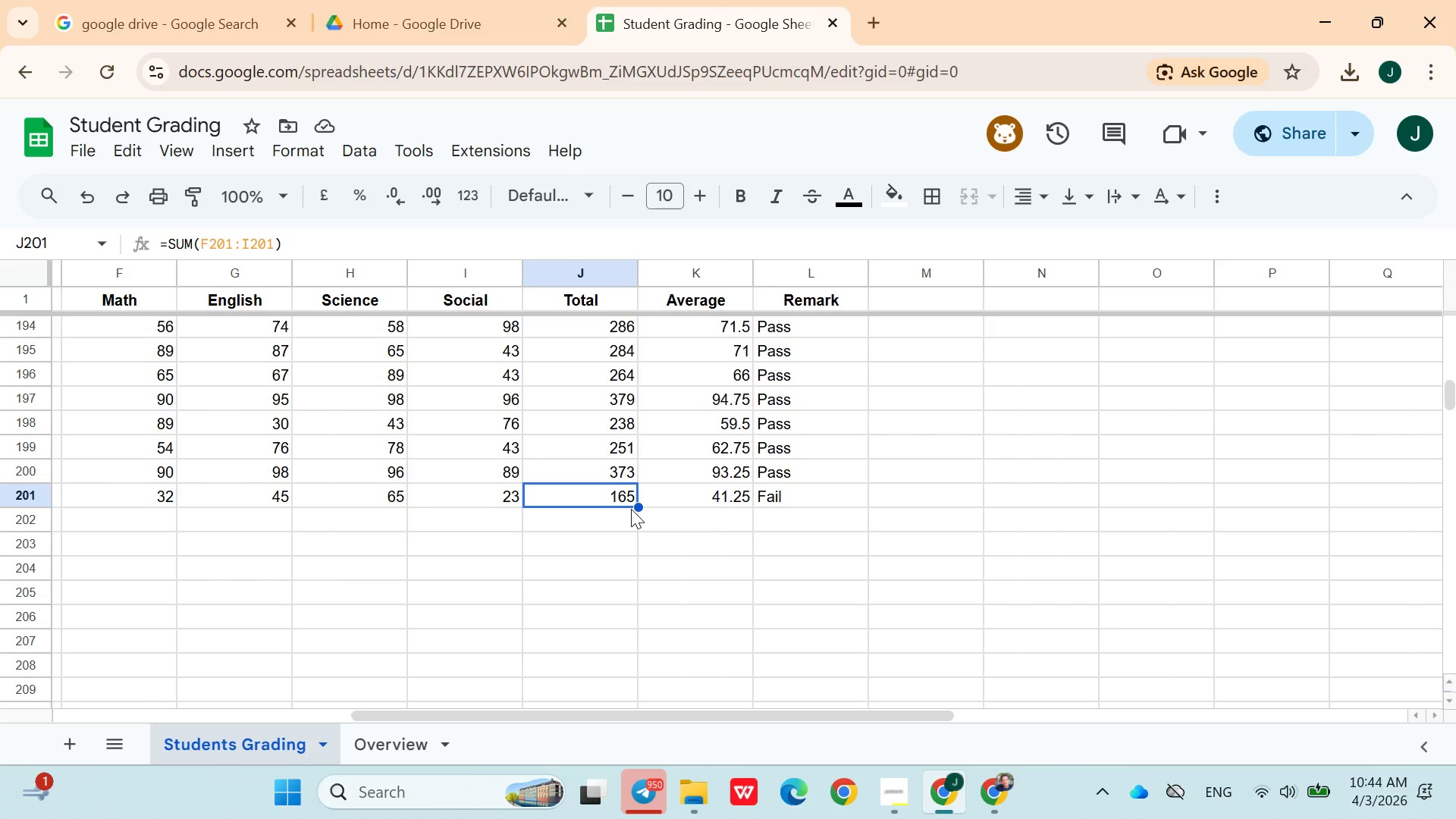 
left_click_drag(start_coordinate=[637, 504], to_coordinate=[640, 651])
 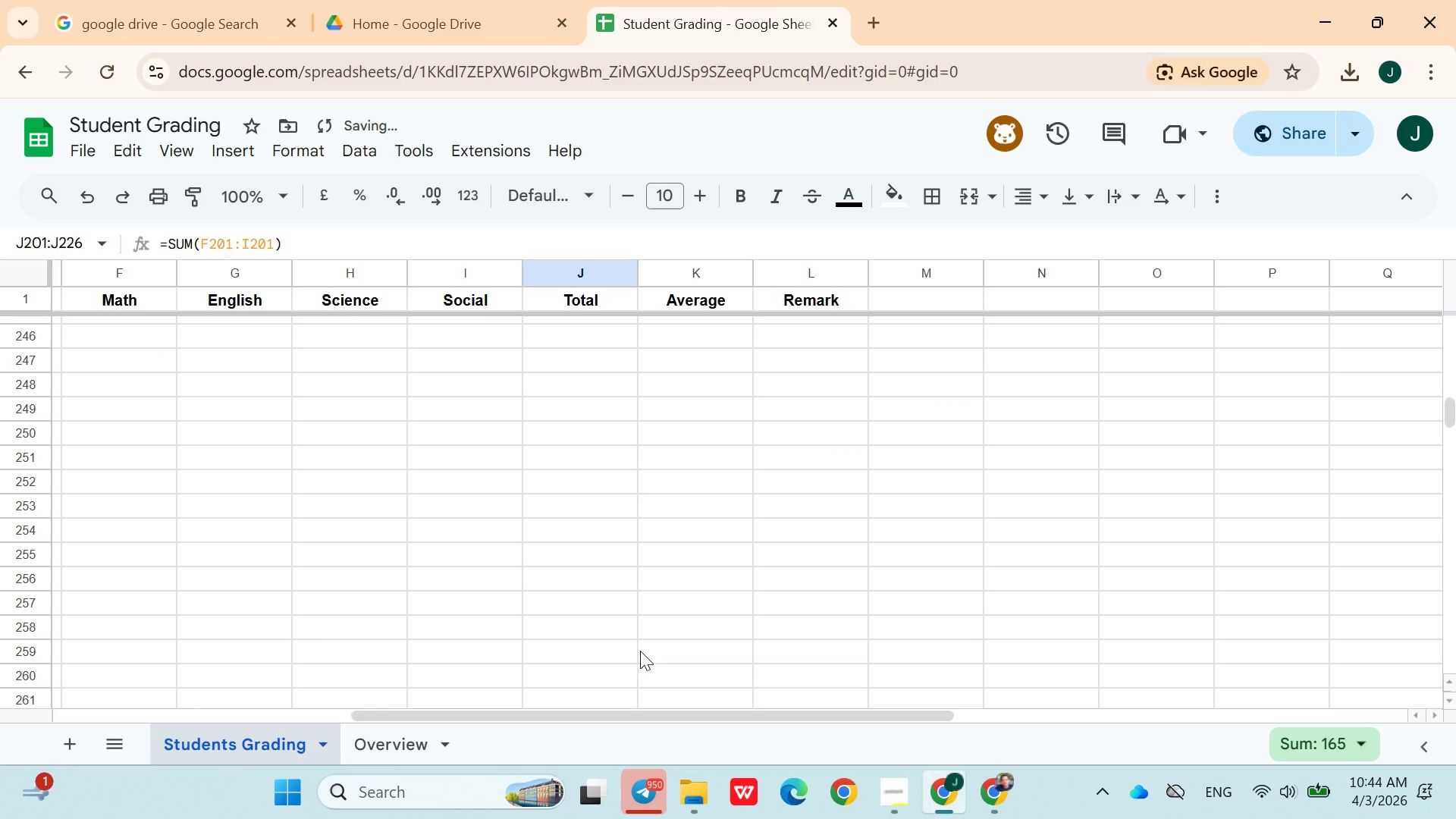 
scroll: coordinate [640, 651], scroll_direction: down, amount: 9.0
 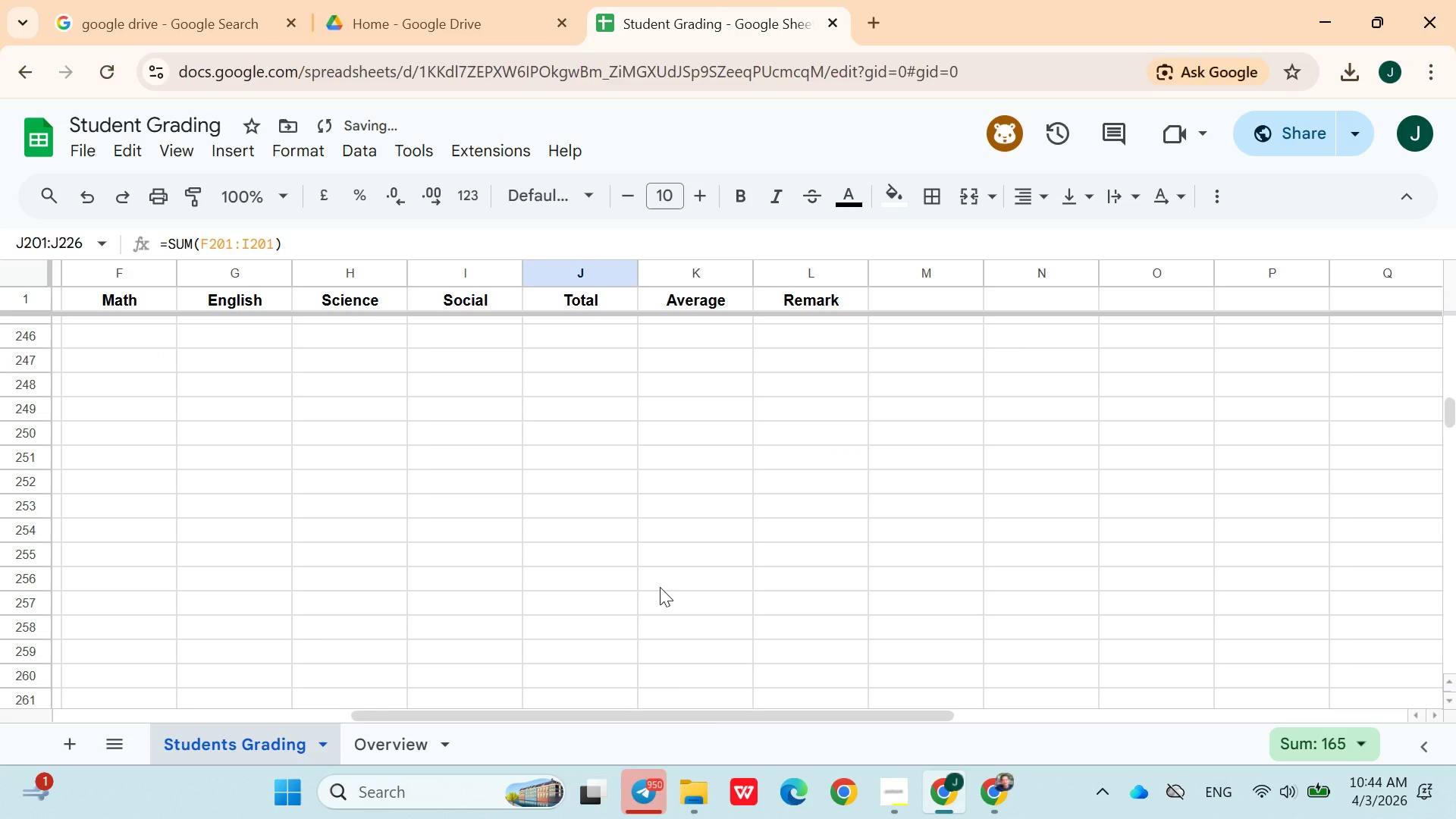 
scroll: coordinate [648, 572], scroll_direction: up, amount: 5.0
 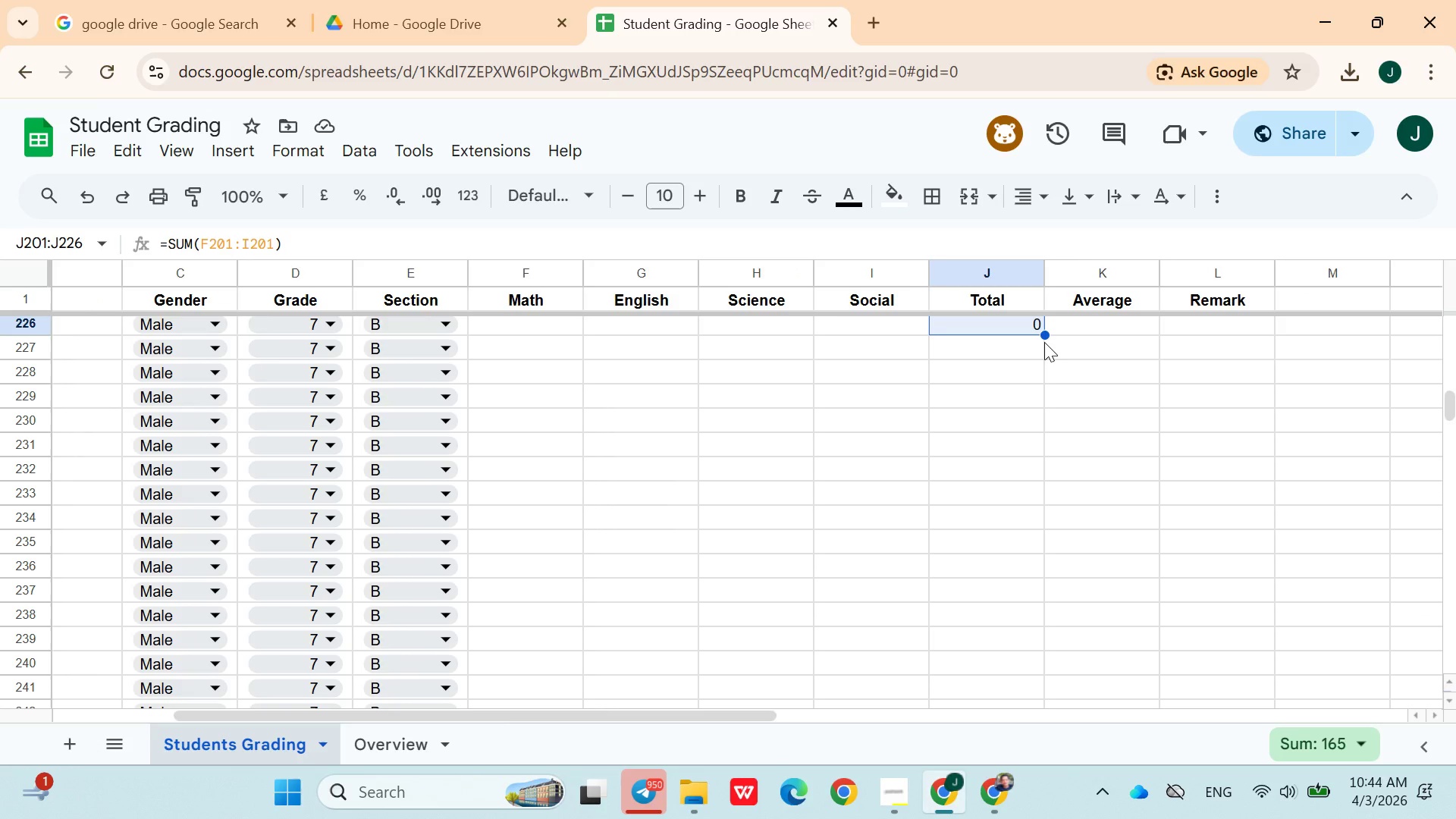 
wait(5.32)
 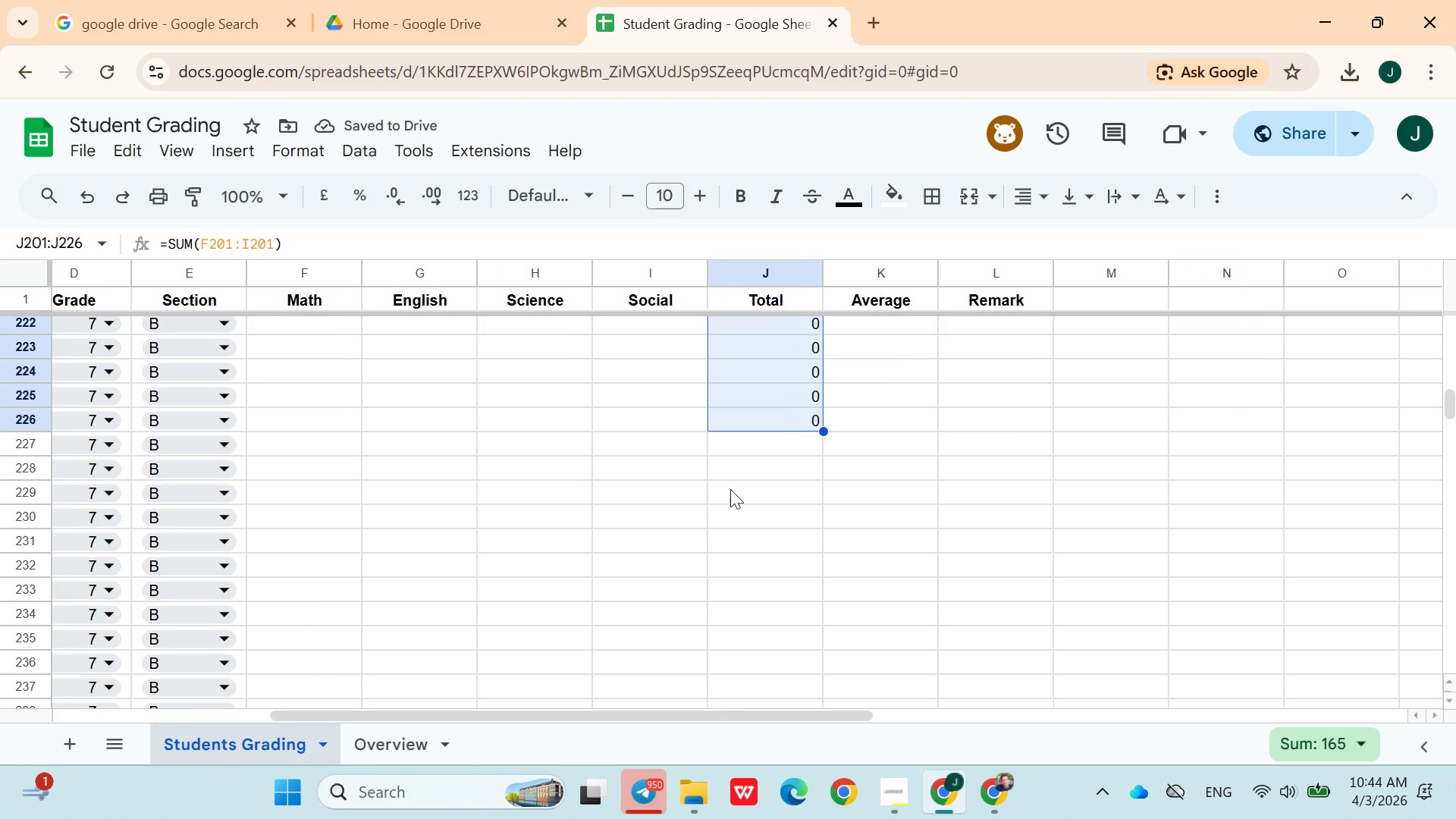 
left_click_drag(start_coordinate=[1046, 334], to_coordinate=[1028, 620])
 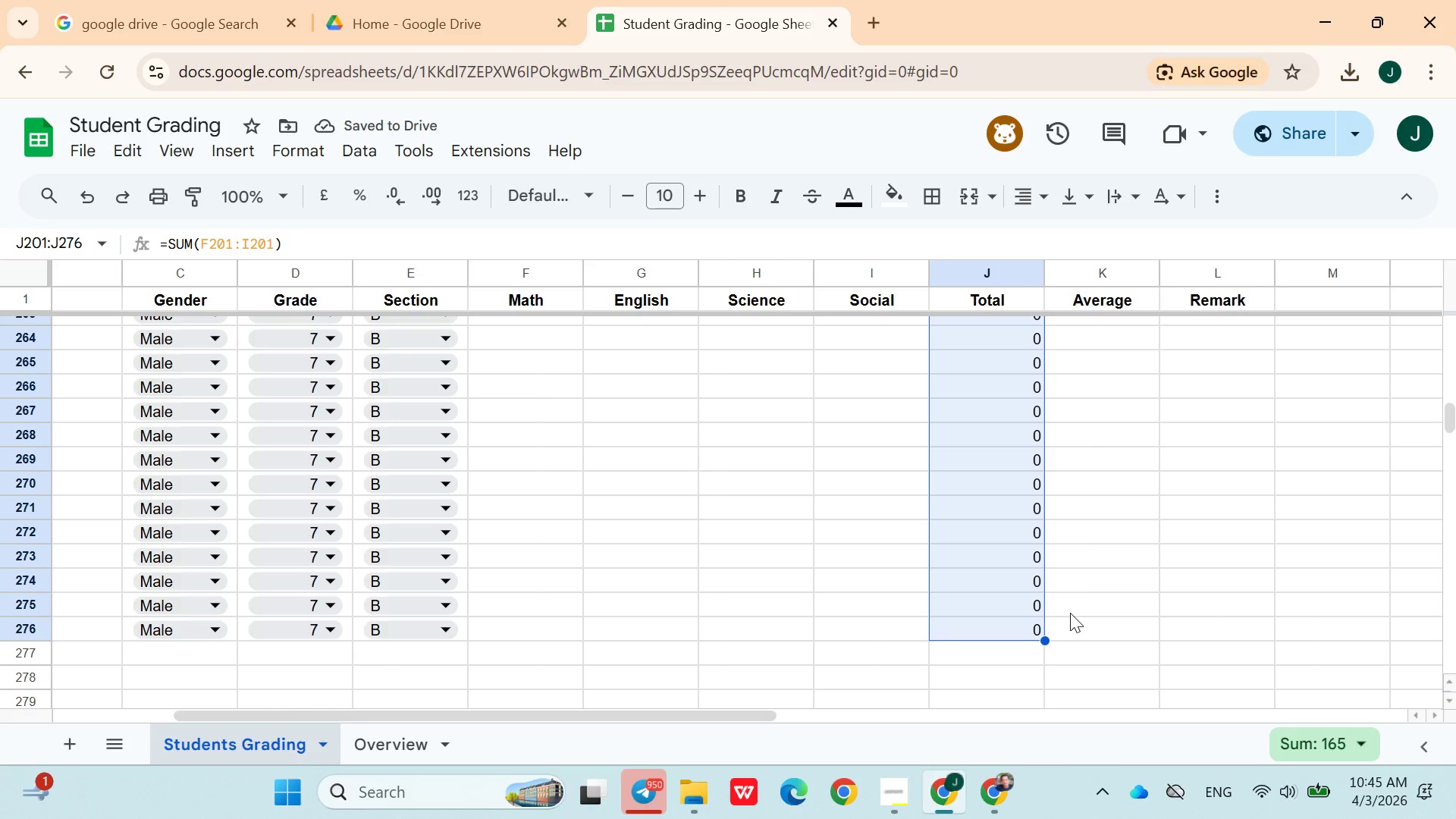 
left_click([1108, 441])
 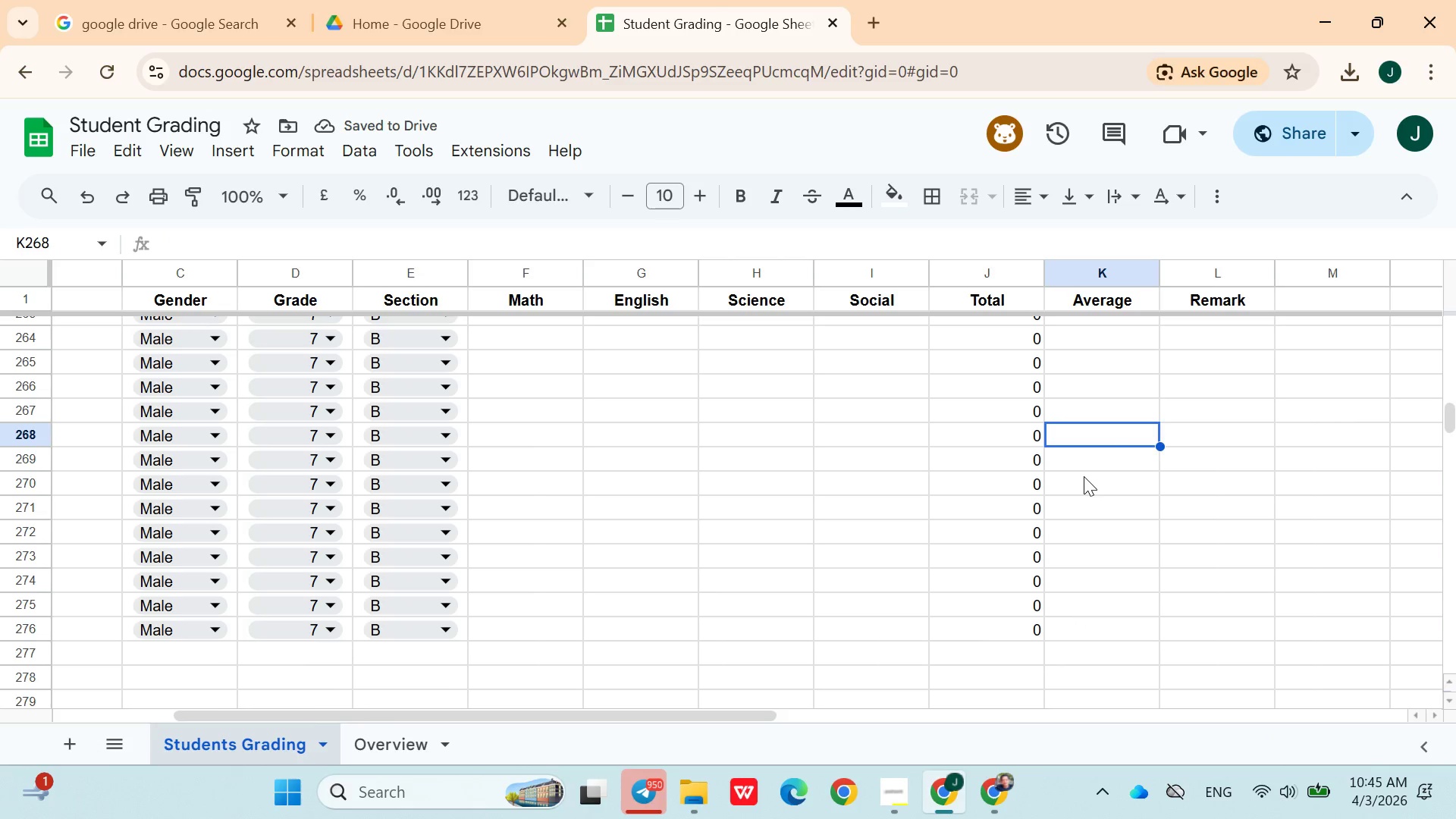 
scroll: coordinate [1079, 475], scroll_direction: up, amount: 15.0
 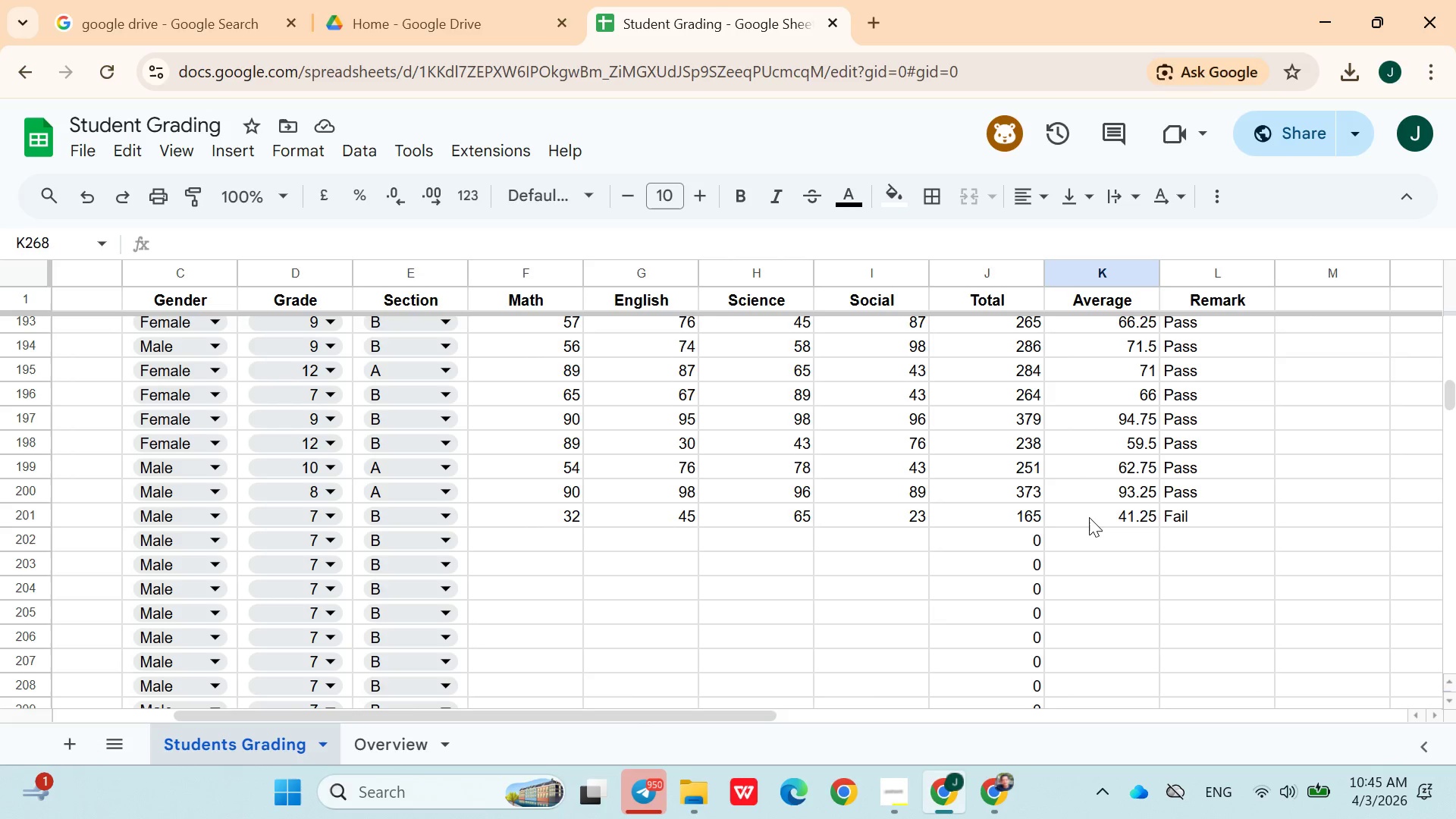 
left_click([1087, 517])
 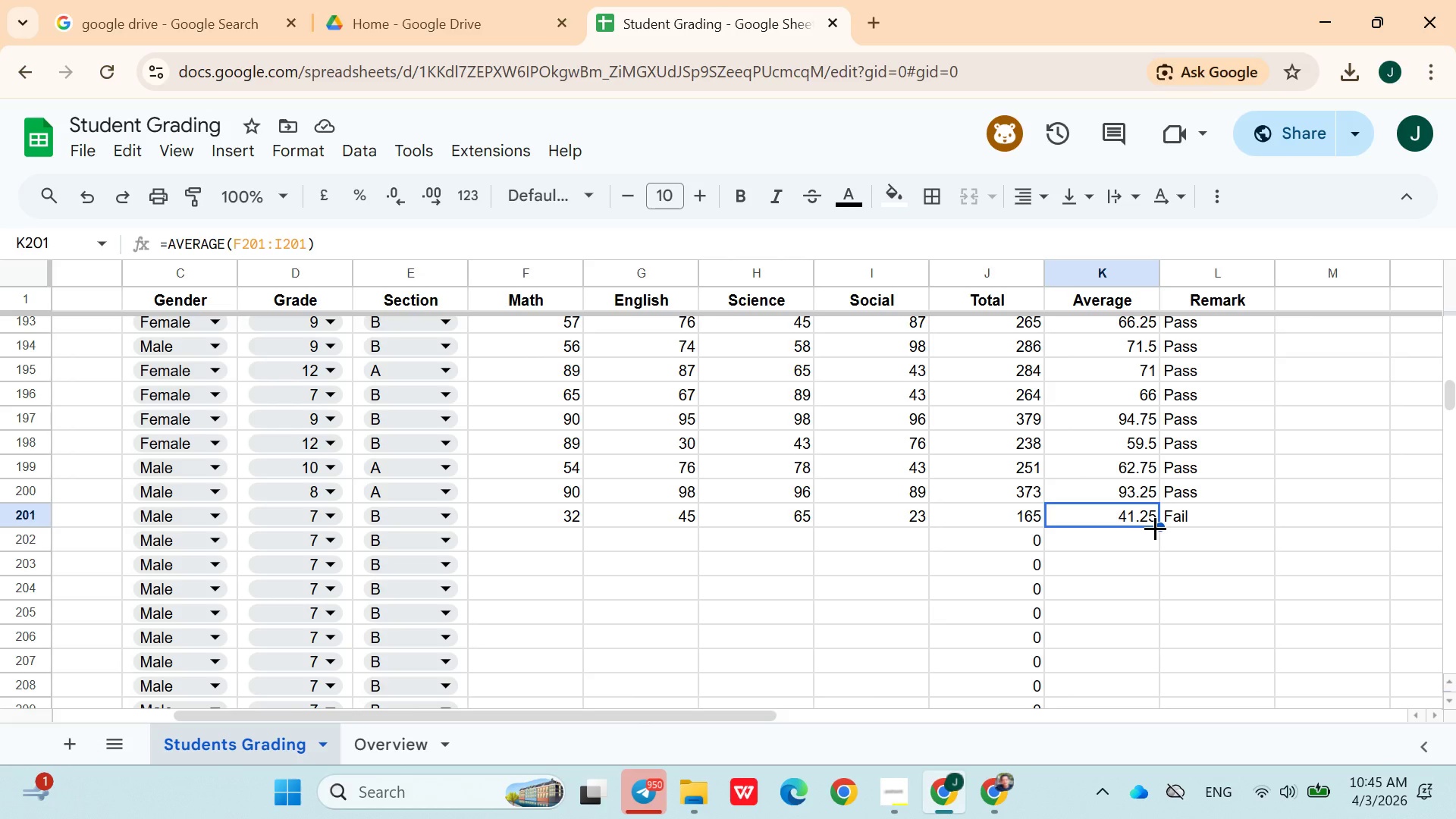 
left_click_drag(start_coordinate=[1155, 528], to_coordinate=[1078, 410])
 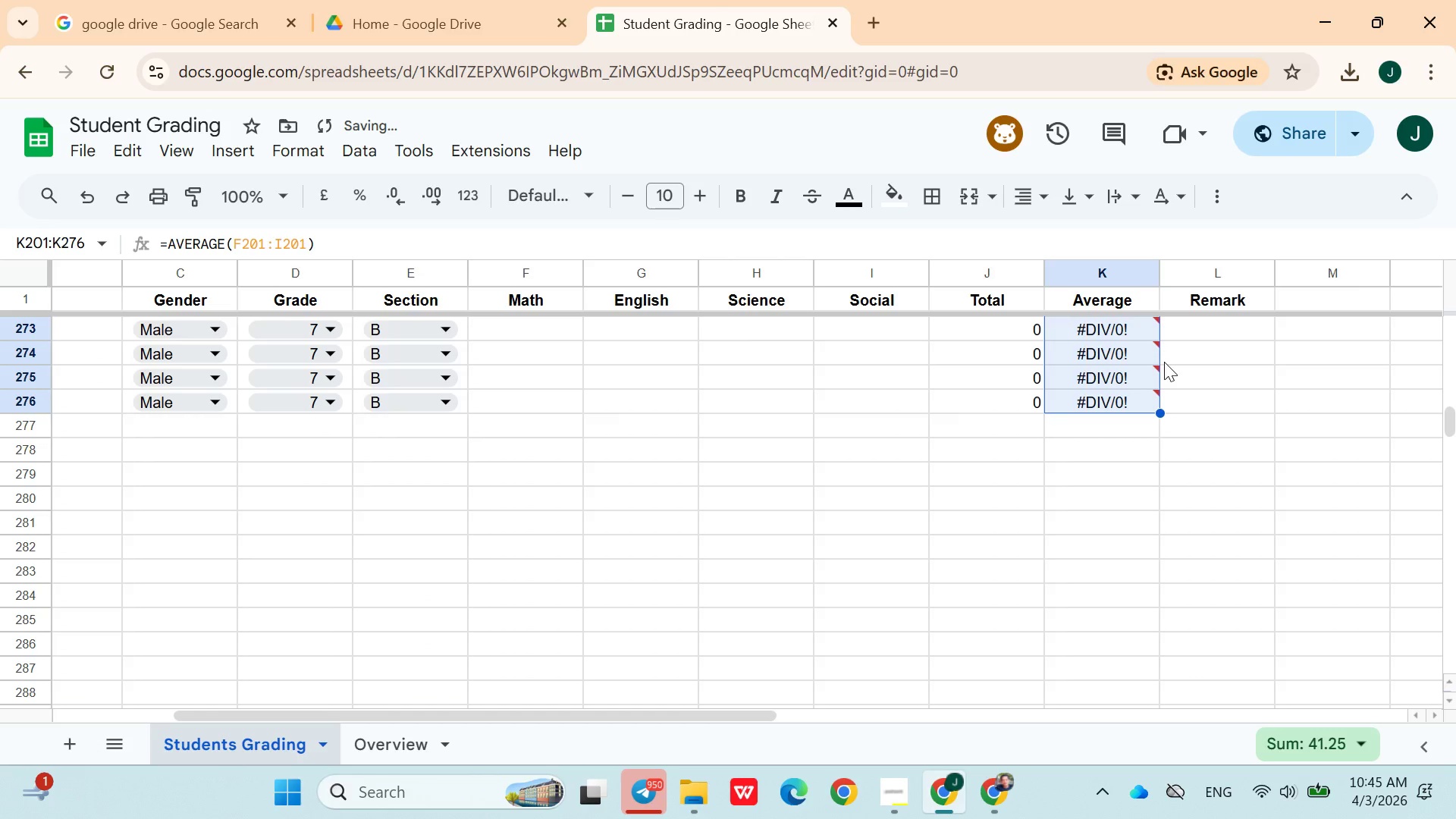 
scroll: coordinate [1159, 650], scroll_direction: down, amount: 17.0
 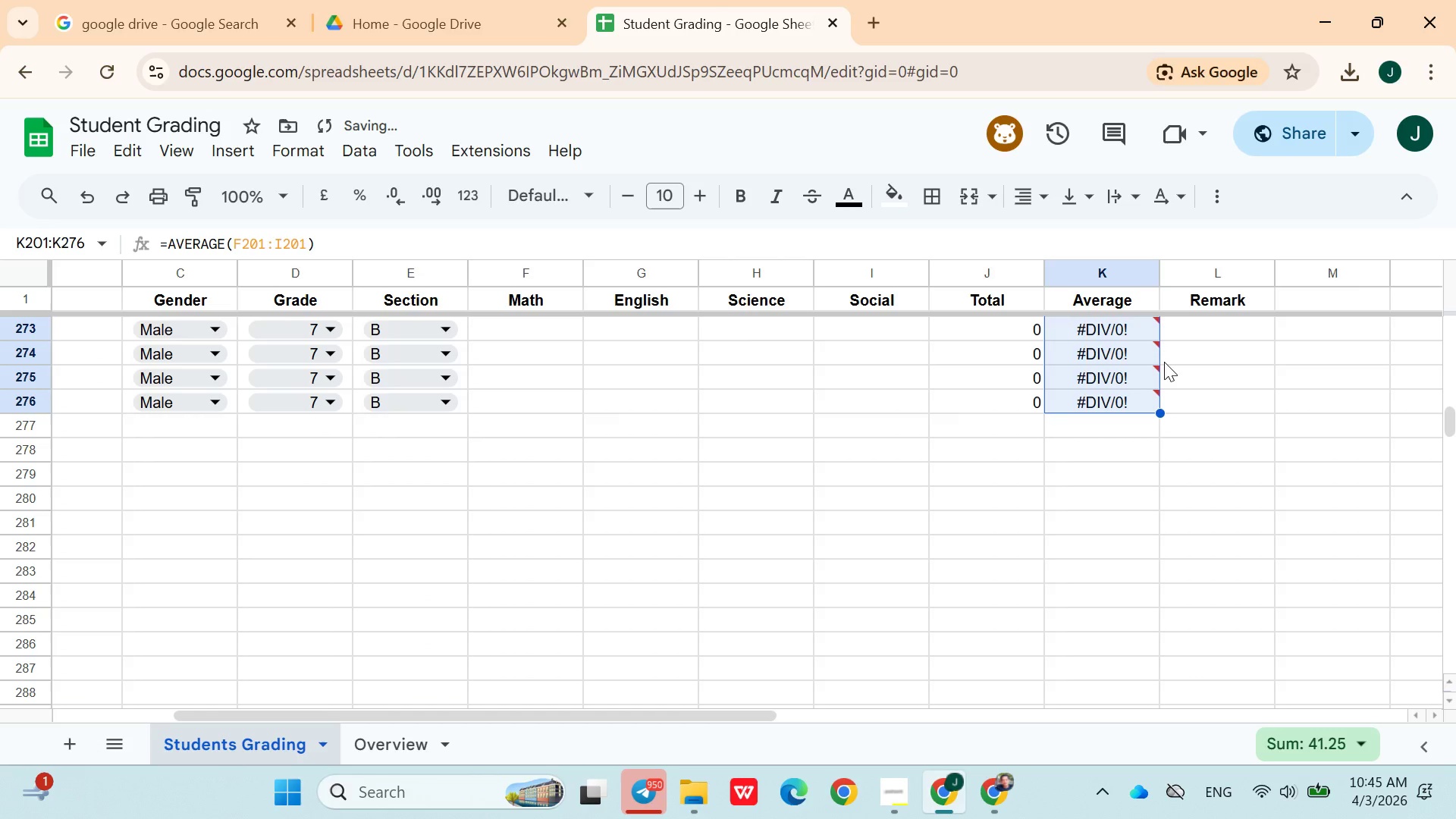 
left_click([1173, 361])
 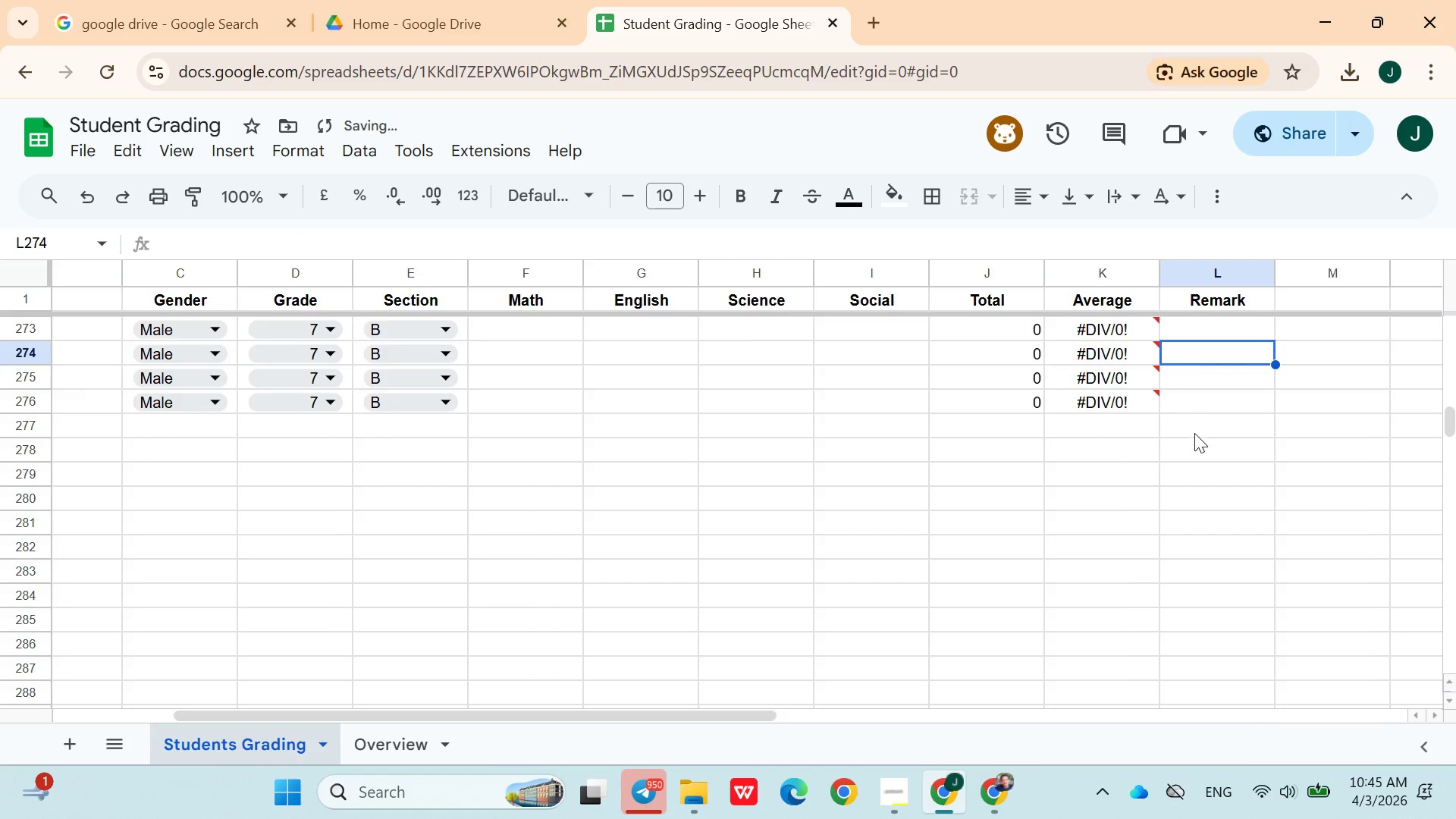 
scroll: coordinate [1191, 451], scroll_direction: up, amount: 10.0